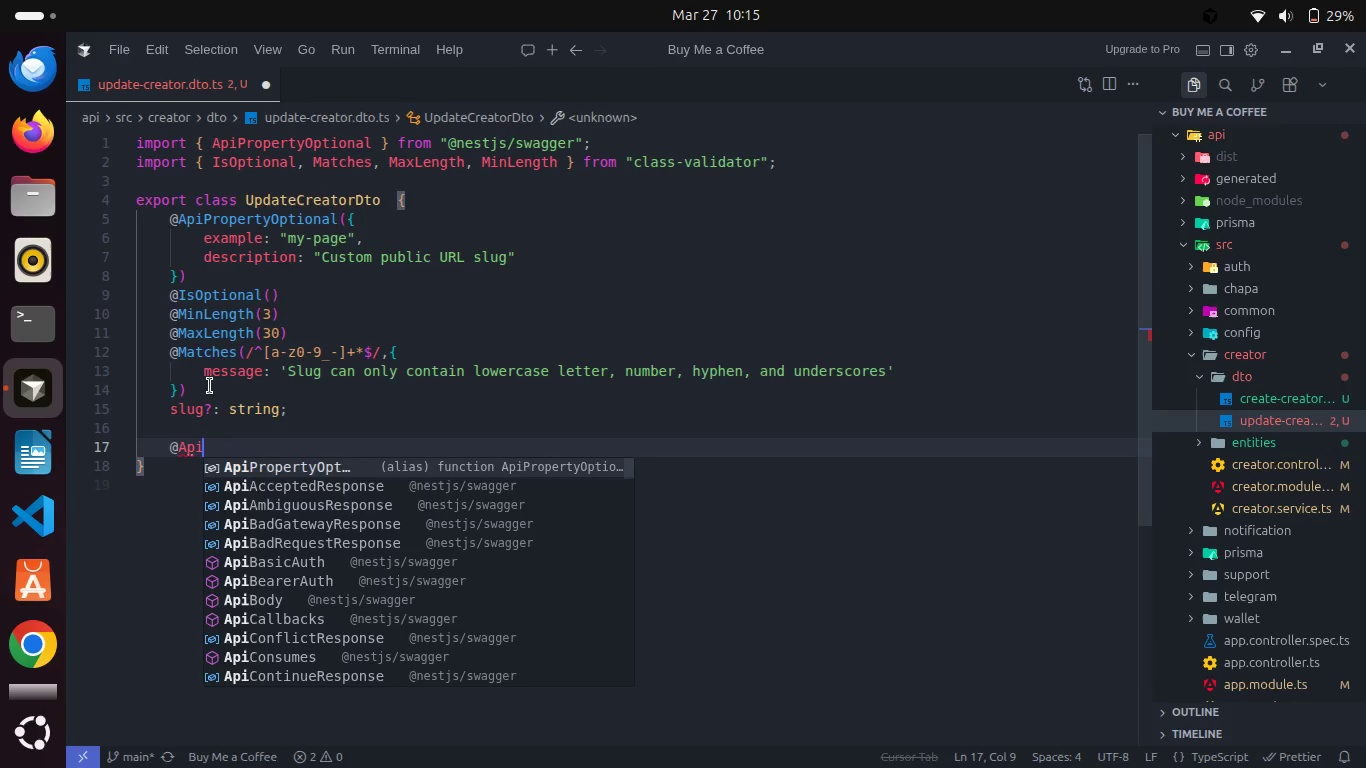 
key(Enter)
 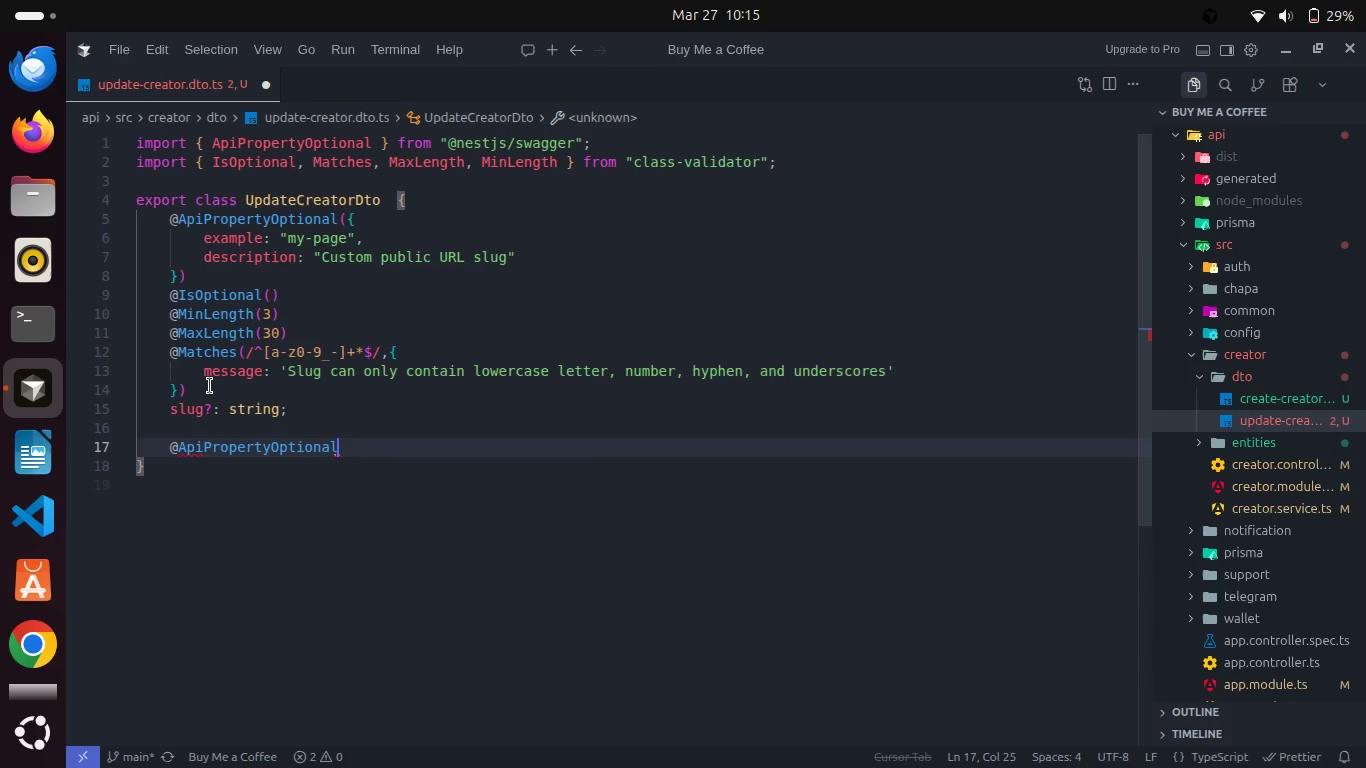 
type((){)
key(Backspace)
key(Backspace)
type())
 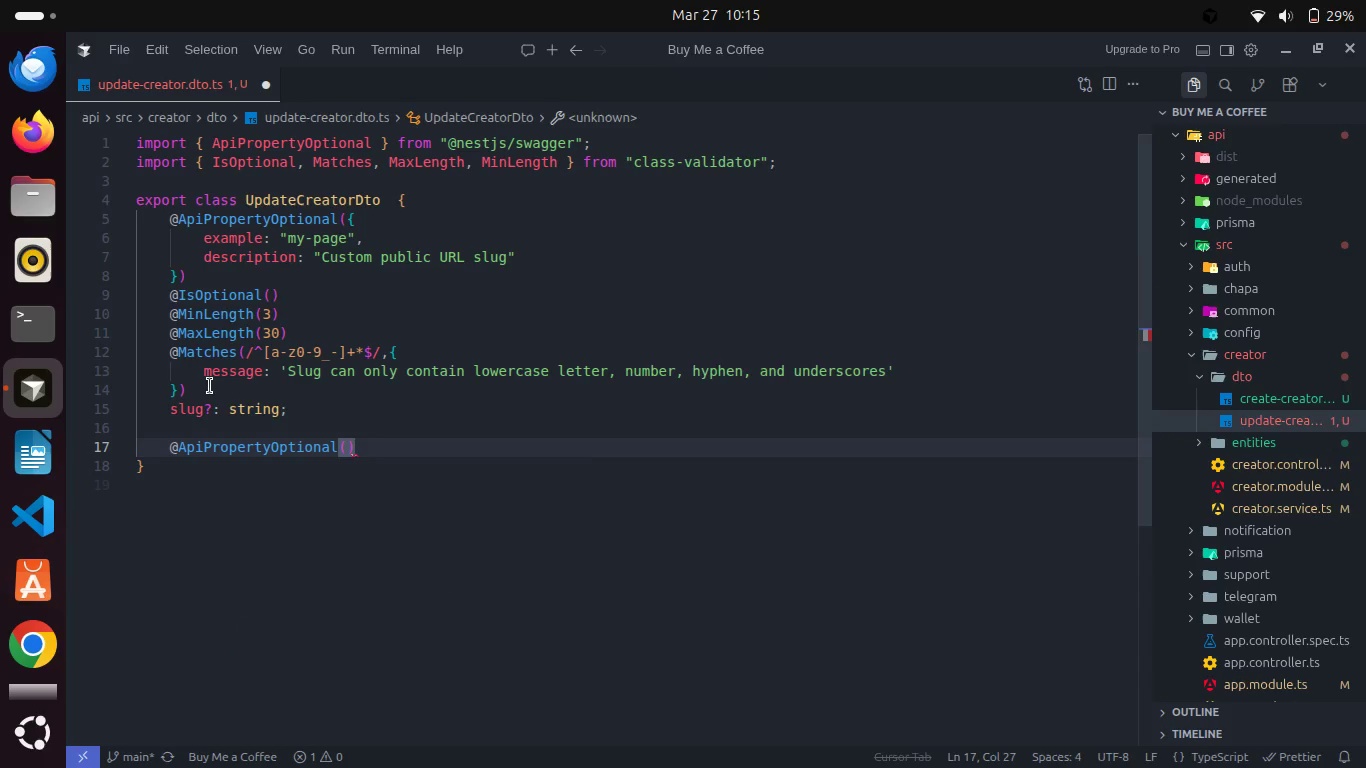 
key(ArrowLeft)
 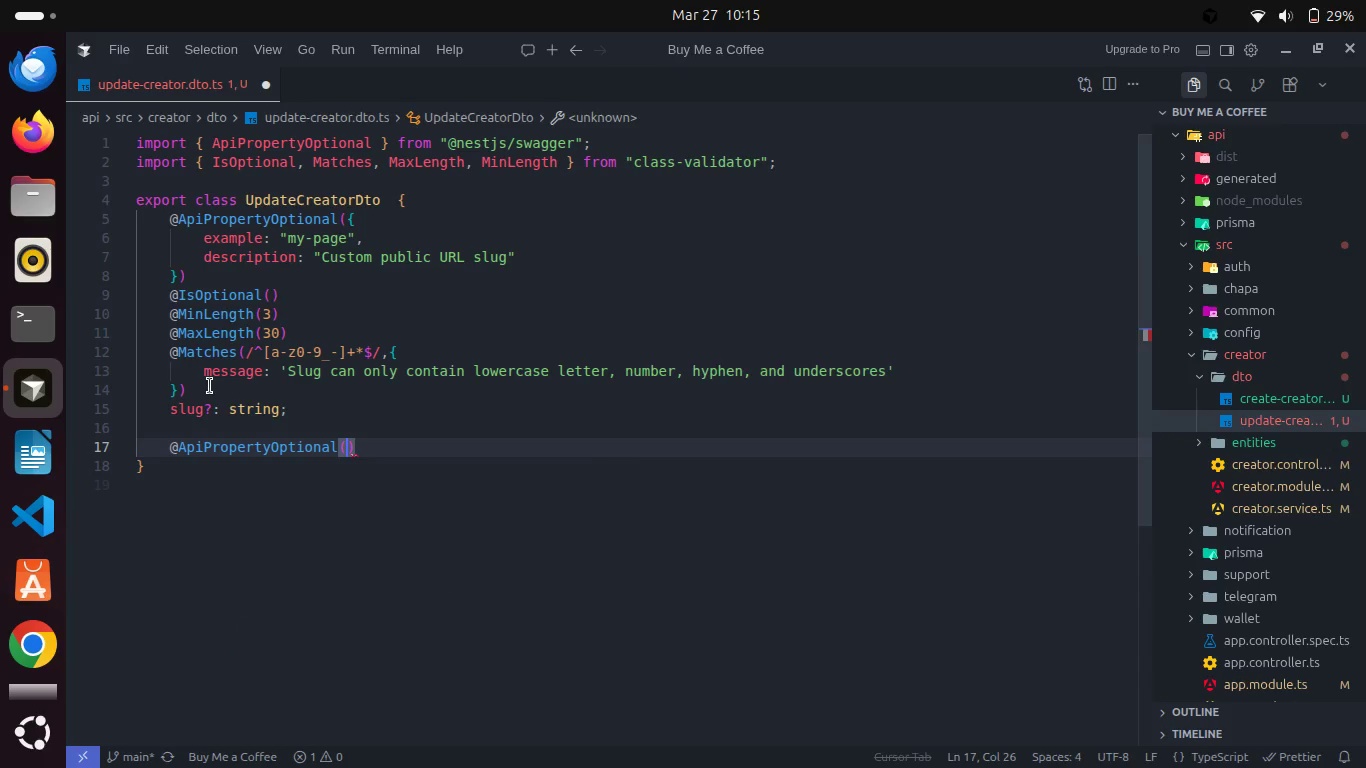 
type({ema)
 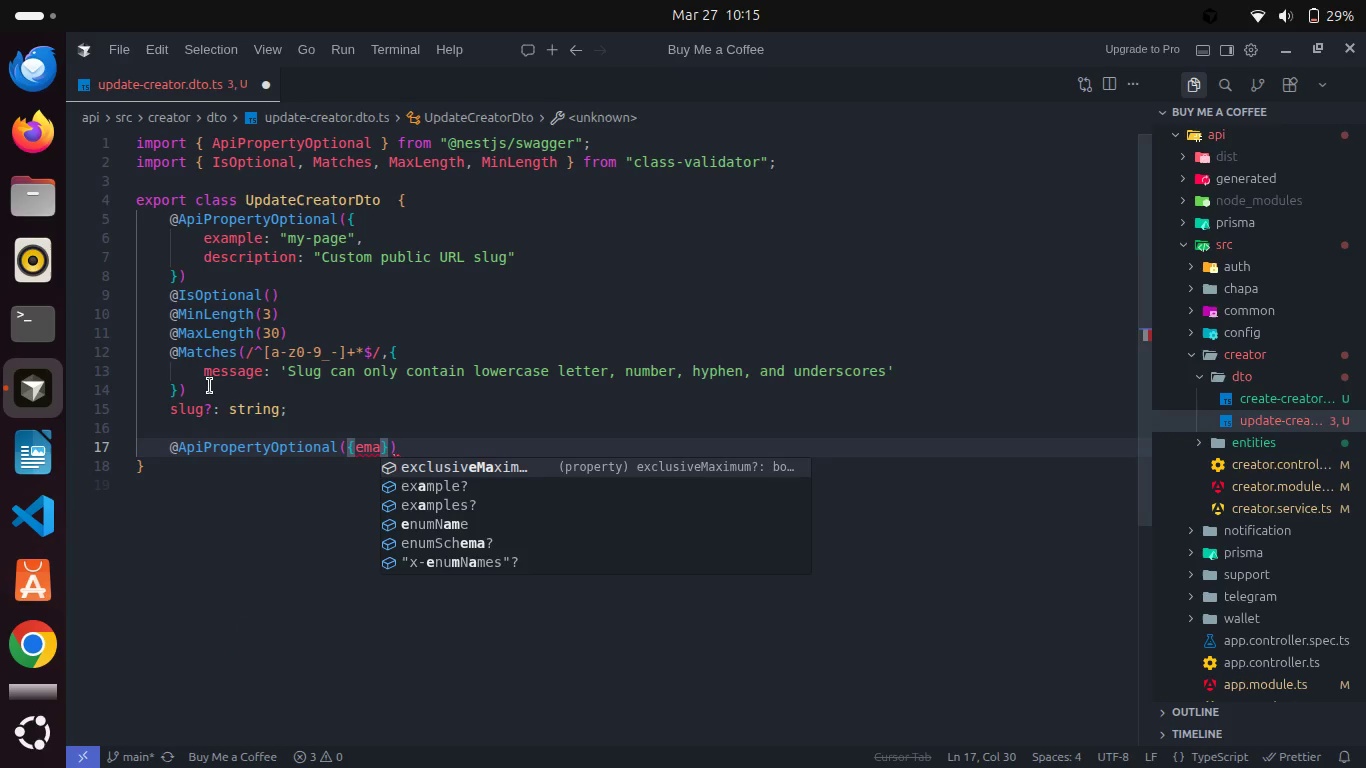 
key(ArrowDown)
 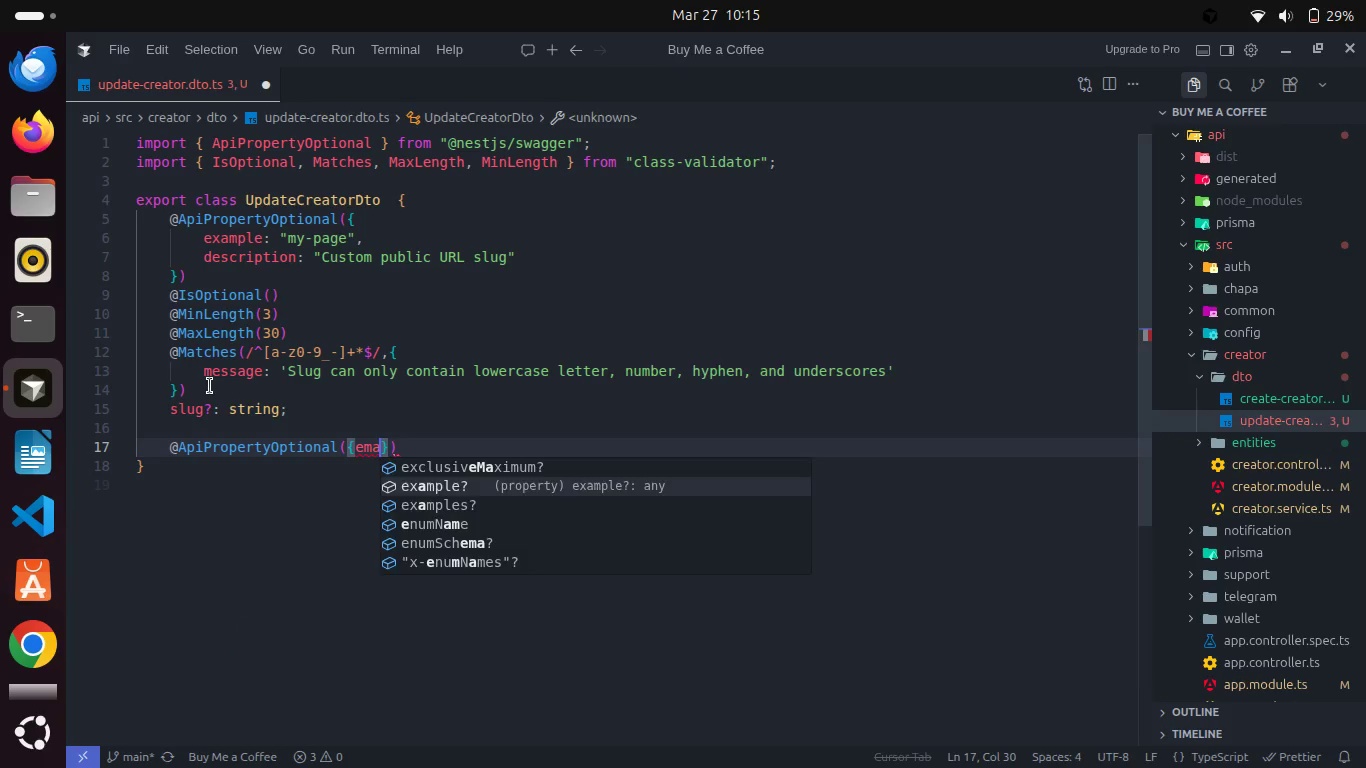 
key(Enter)
 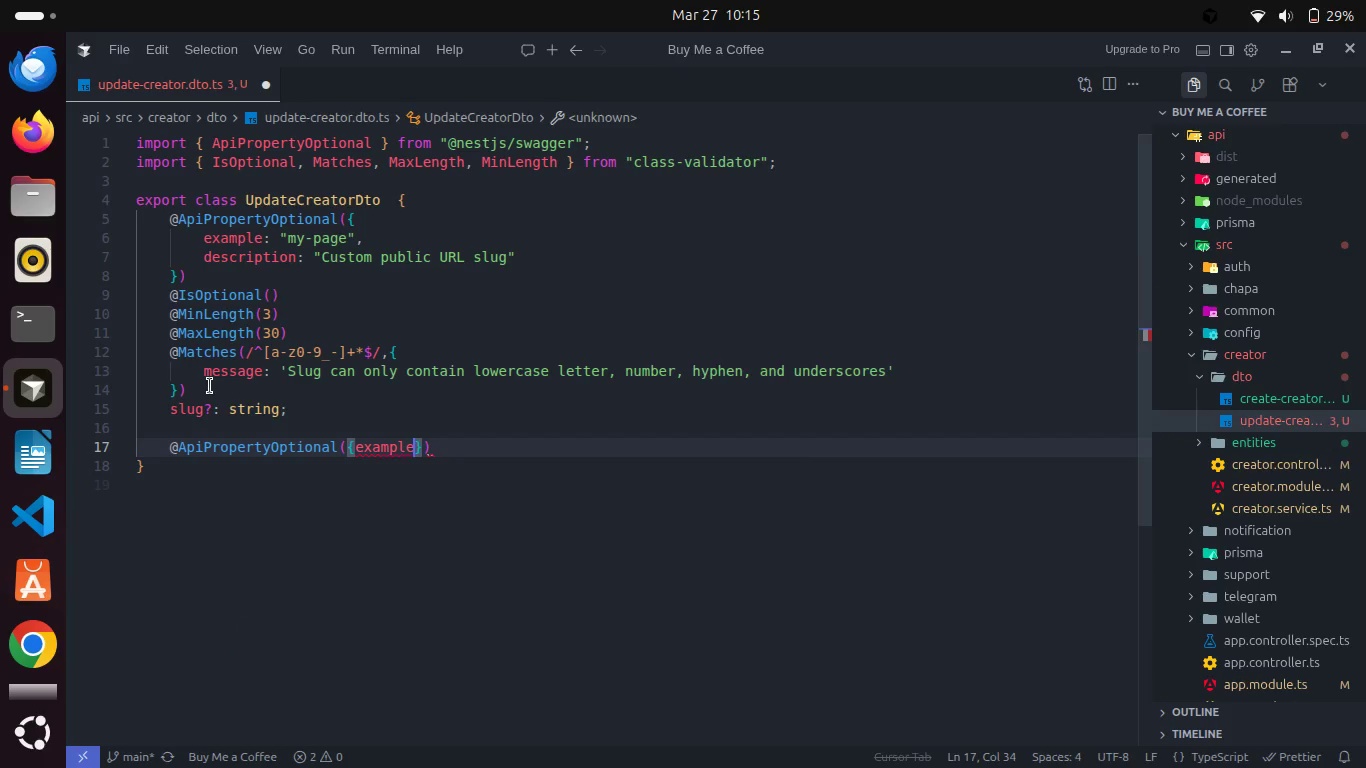 
type(: "Than)
key(Backspace)
type(nk you som)
key(Backspace)
type( much! your support means everything)
 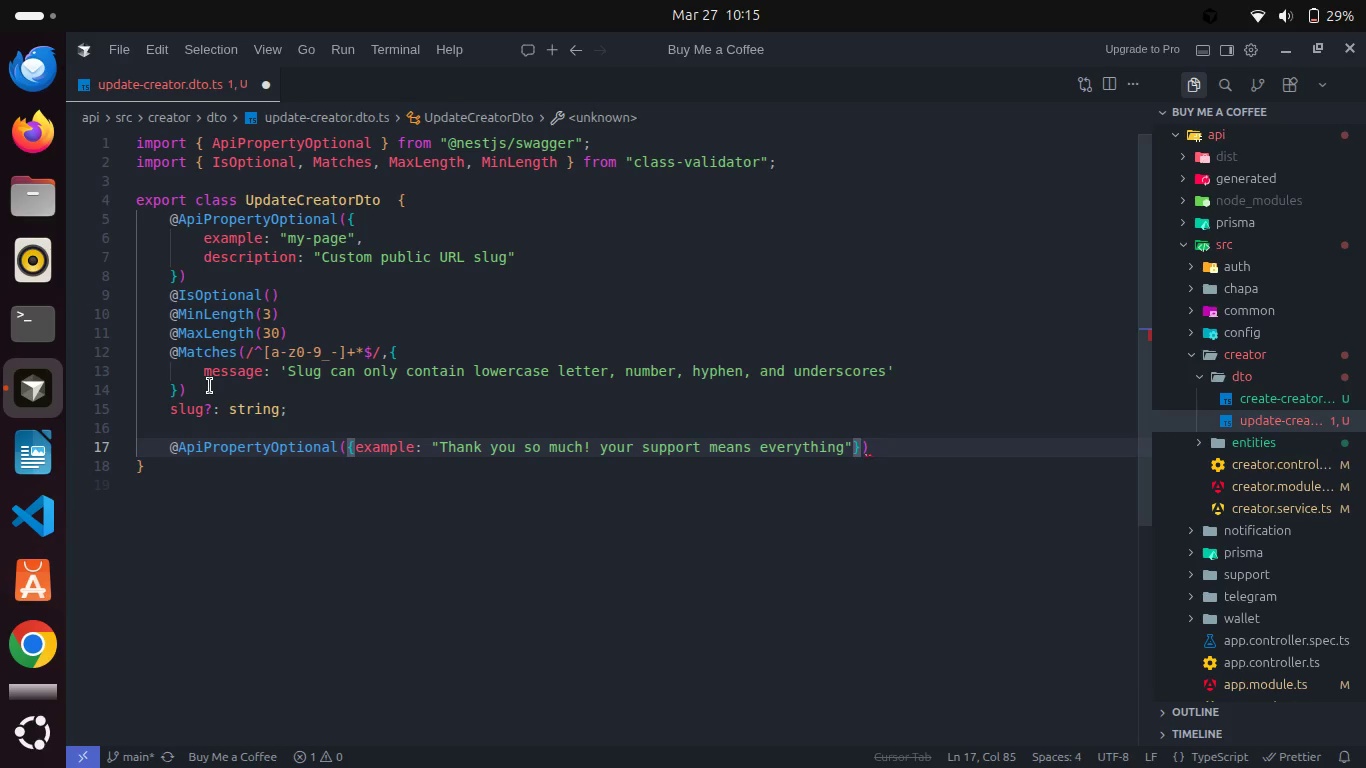 
hold_key(key=ControlLeft, duration=0.34)
 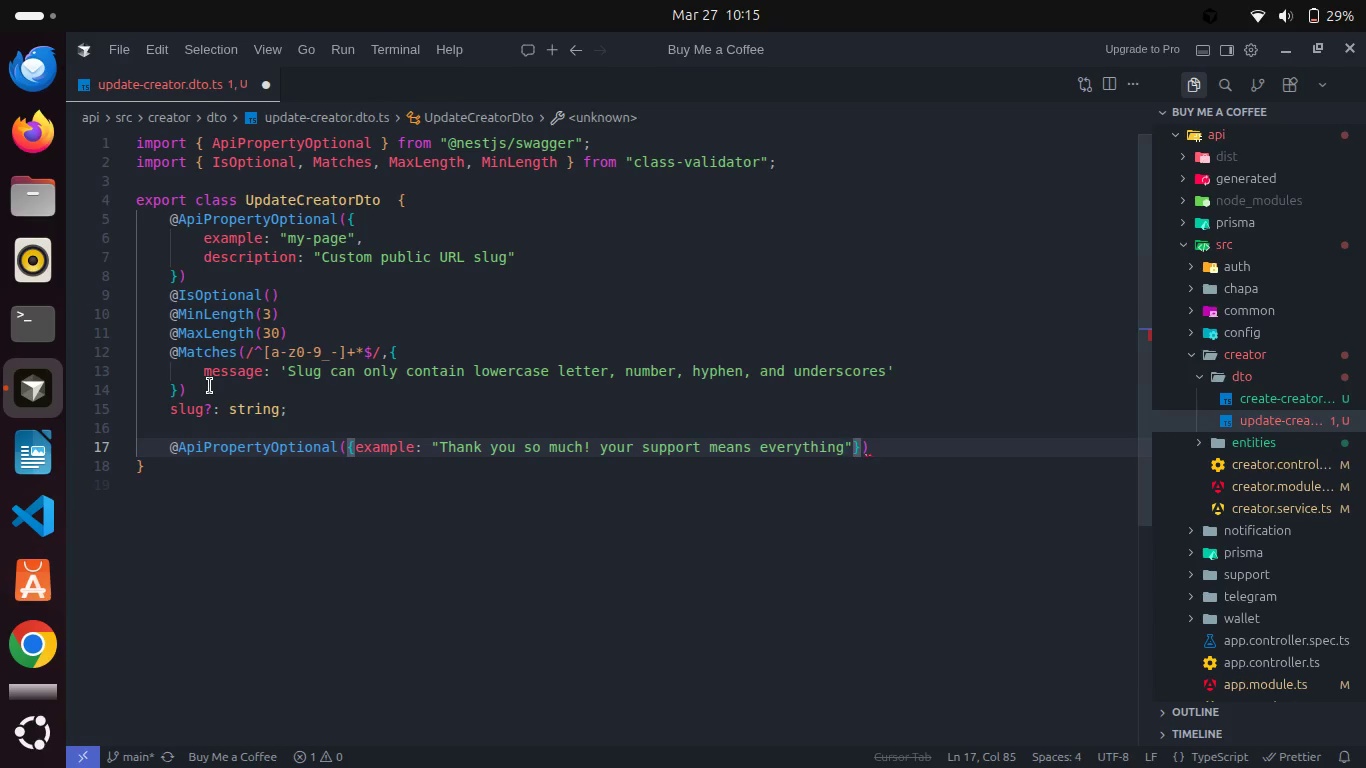 
key(Control+S)
 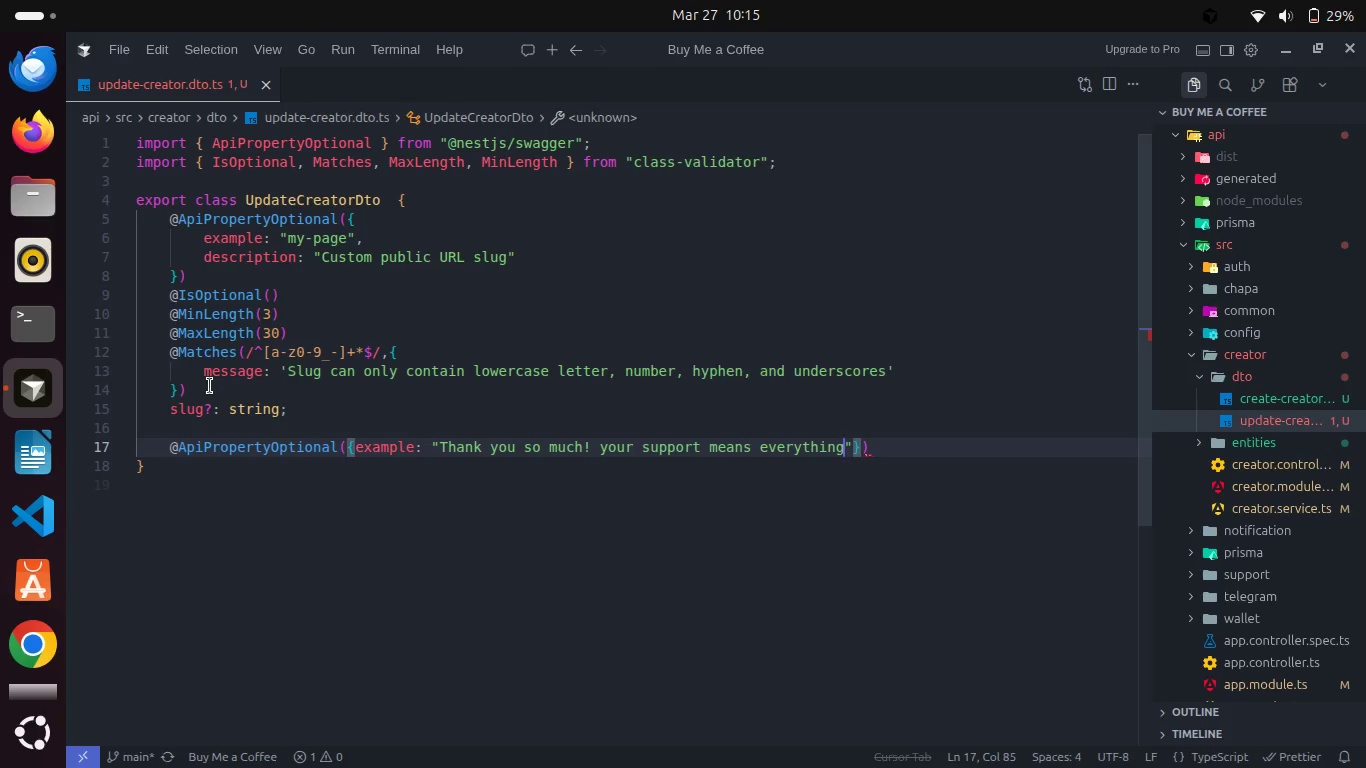 
key(ArrowRight)
 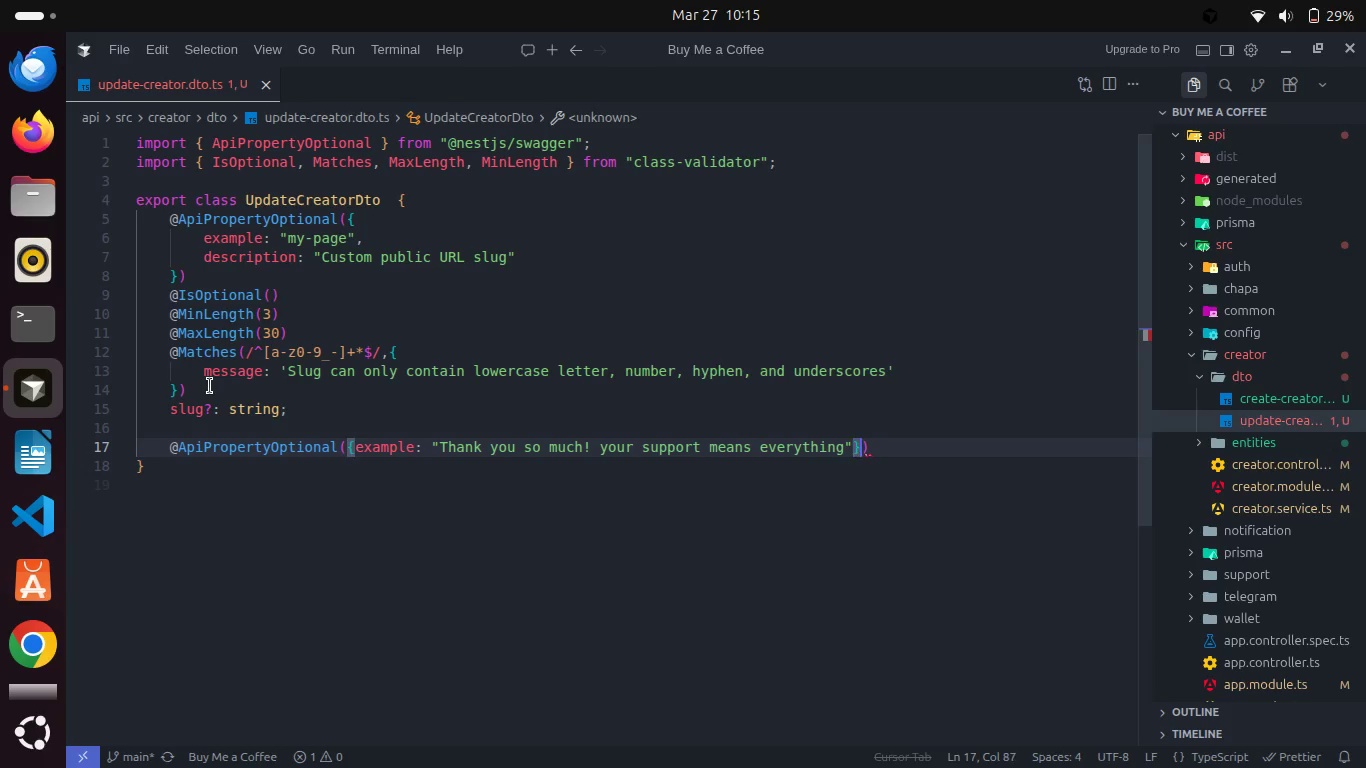 
key(ArrowRight)
 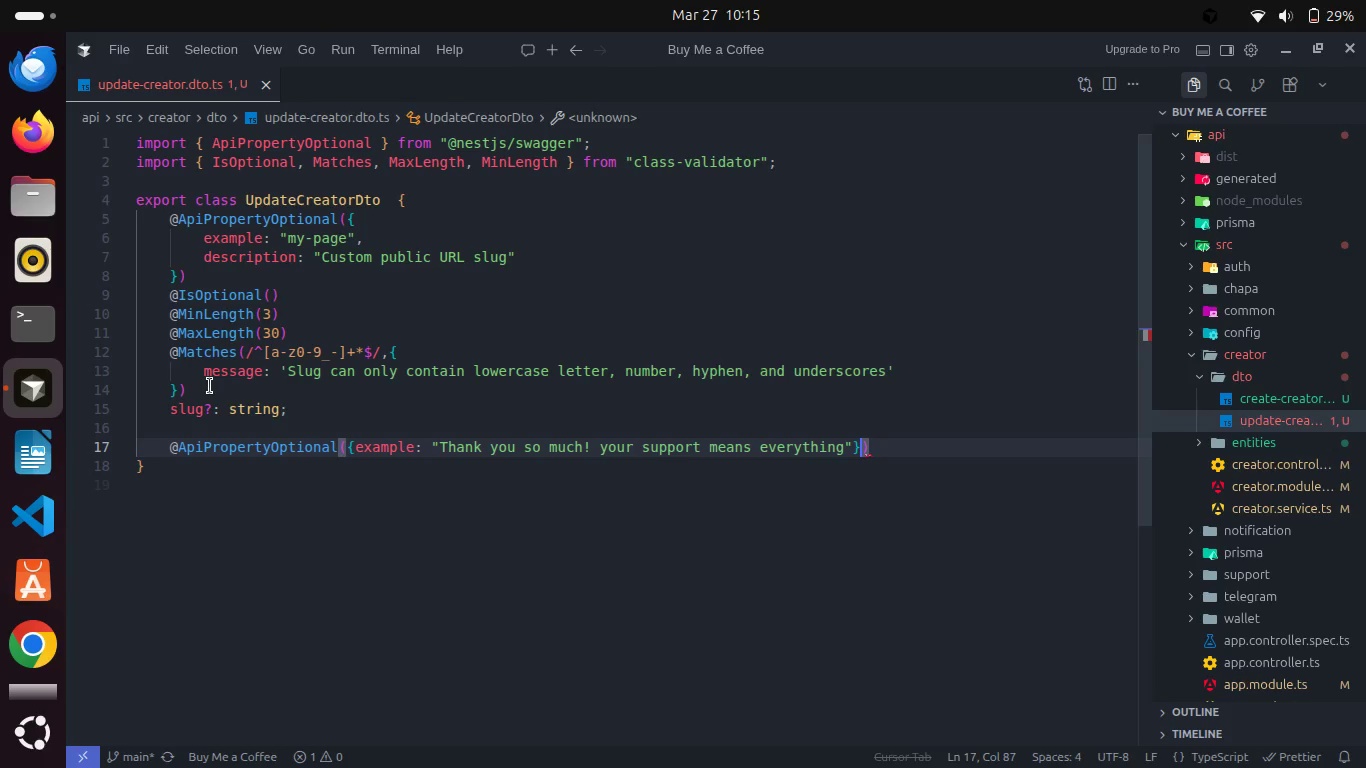 
key(ArrowRight)
 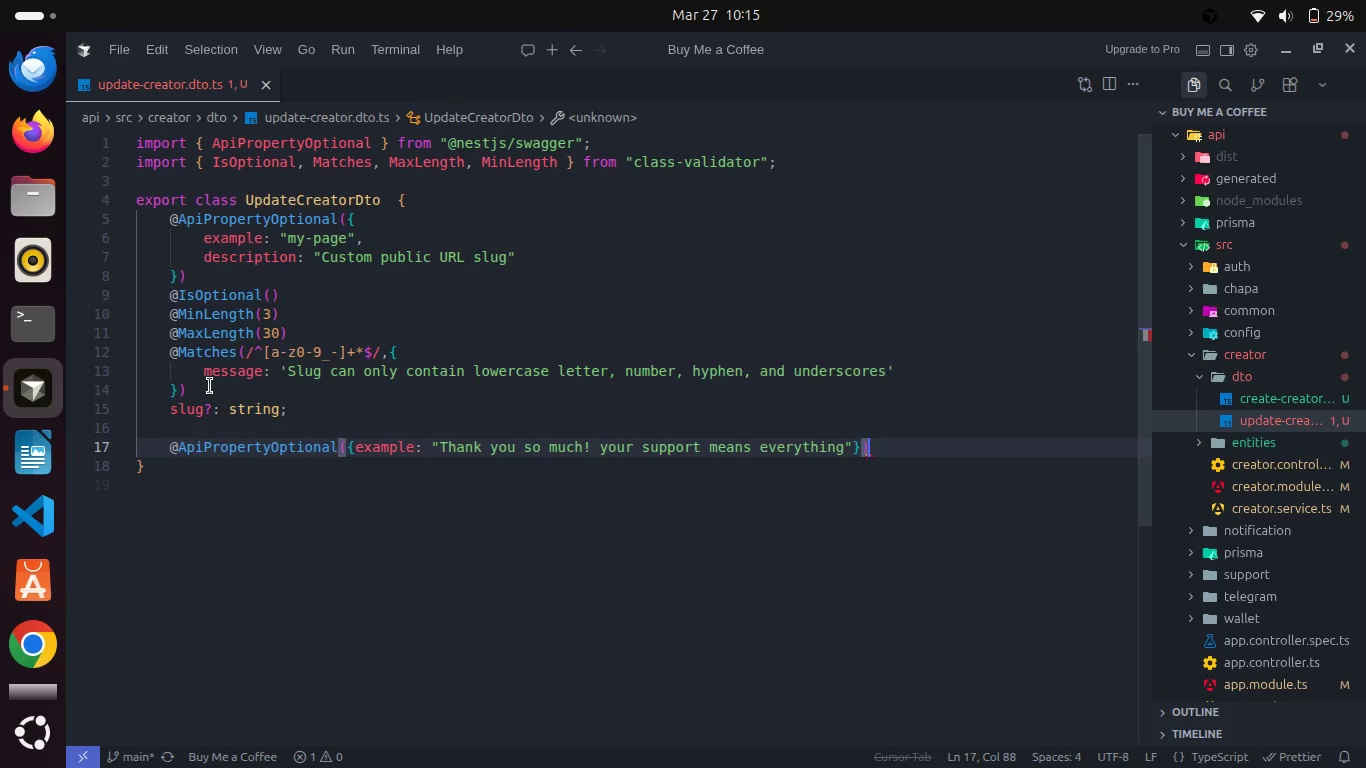 
key(Enter)
 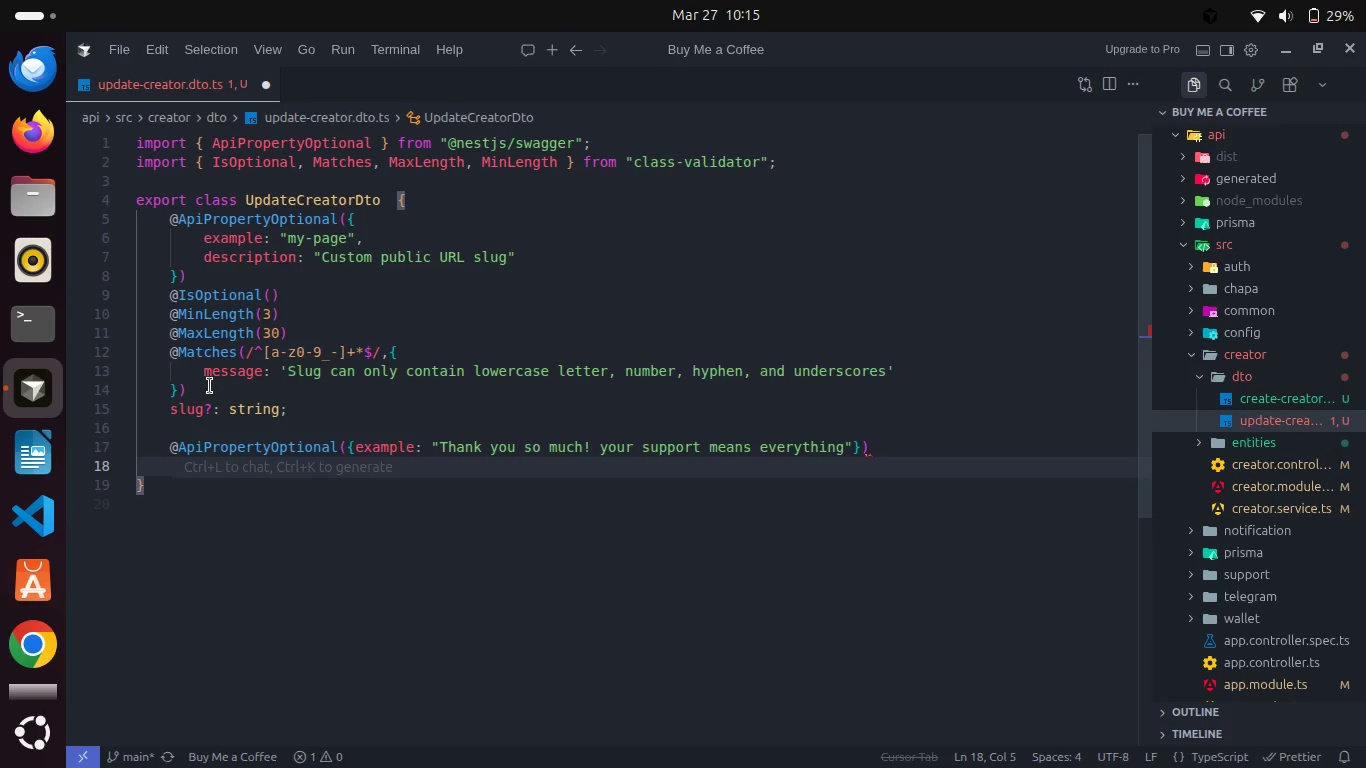 
type(@IsOp)
 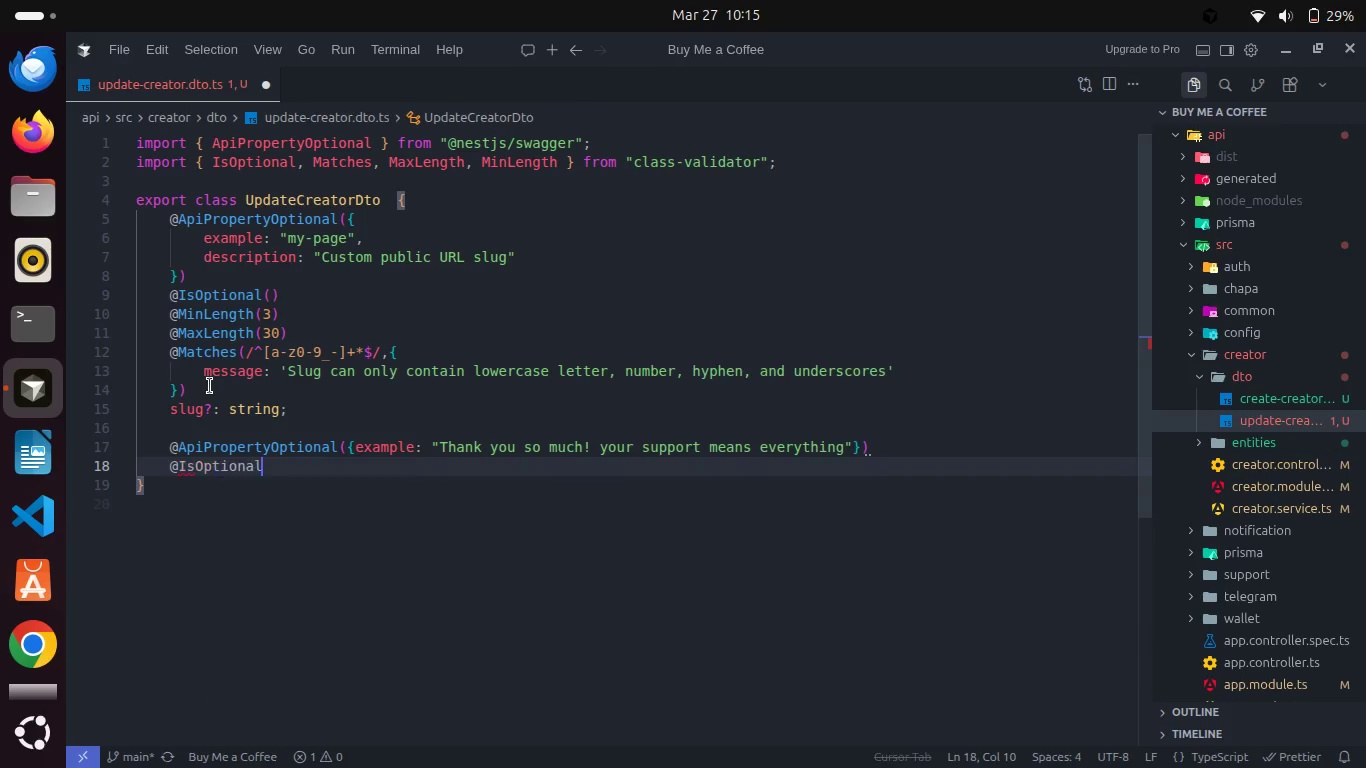 
key(Enter)
 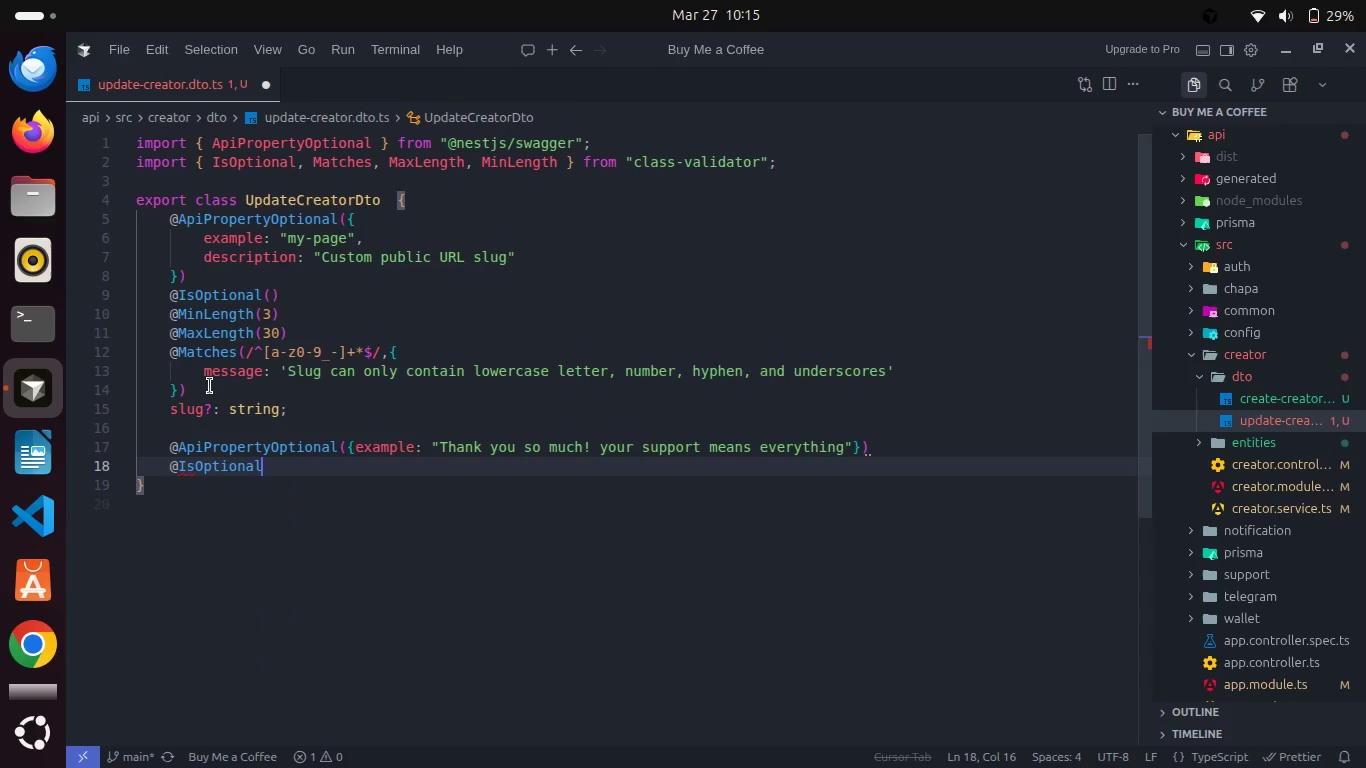 
type(())
 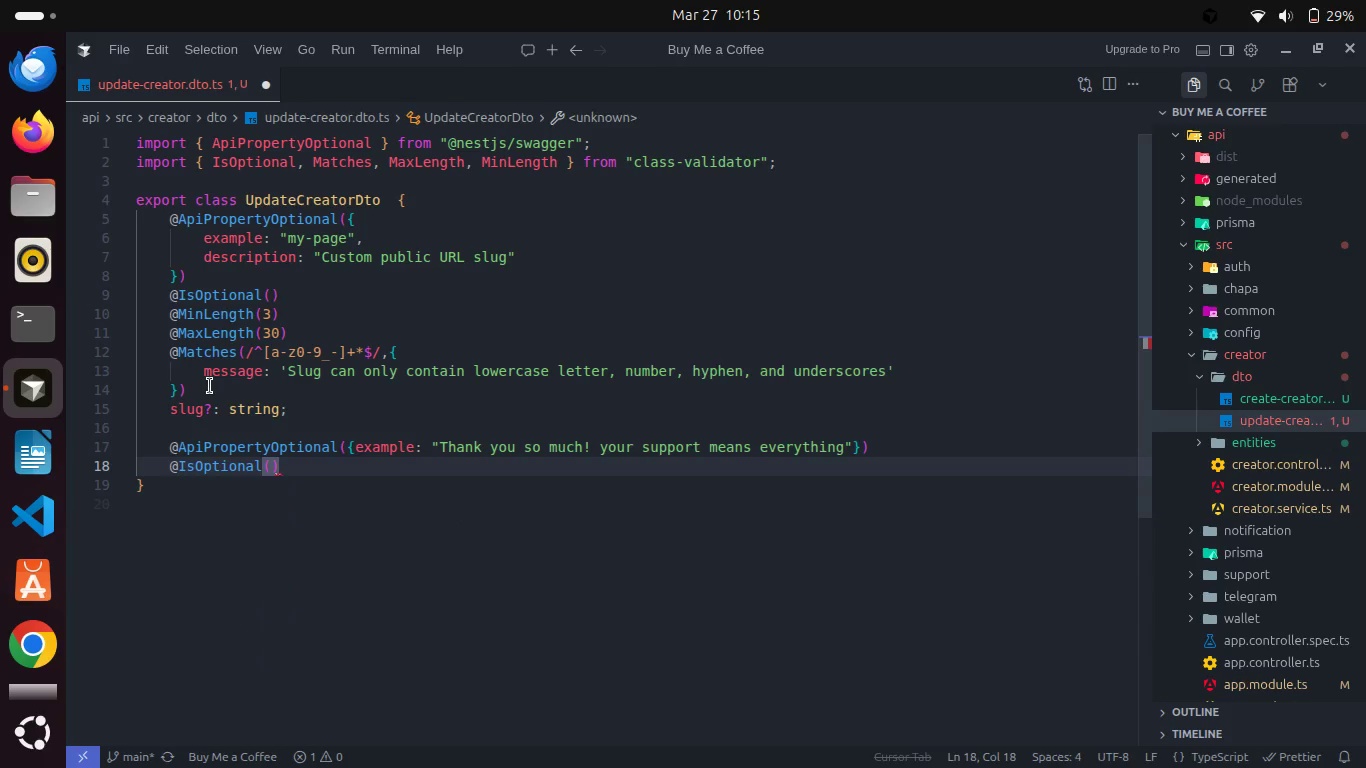 
key(Enter)
 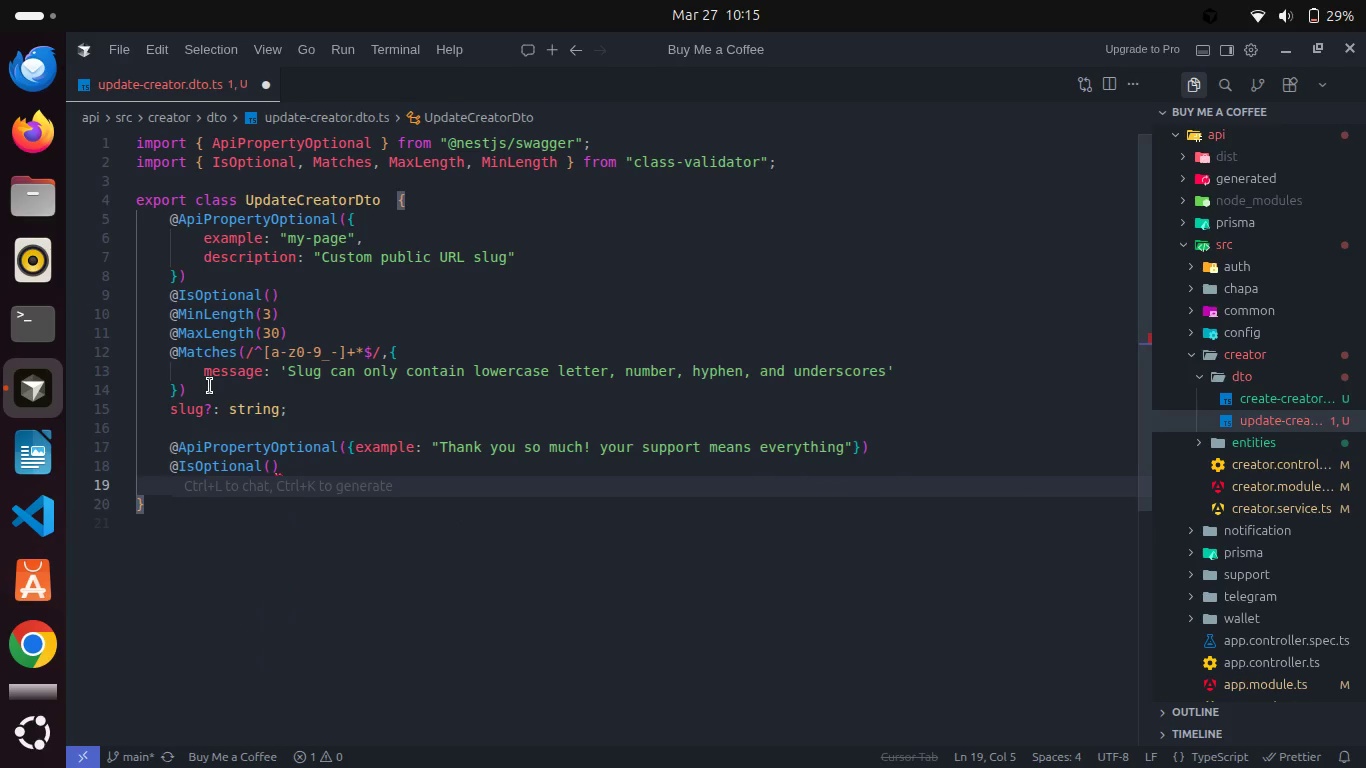 
type(@IsSt)
 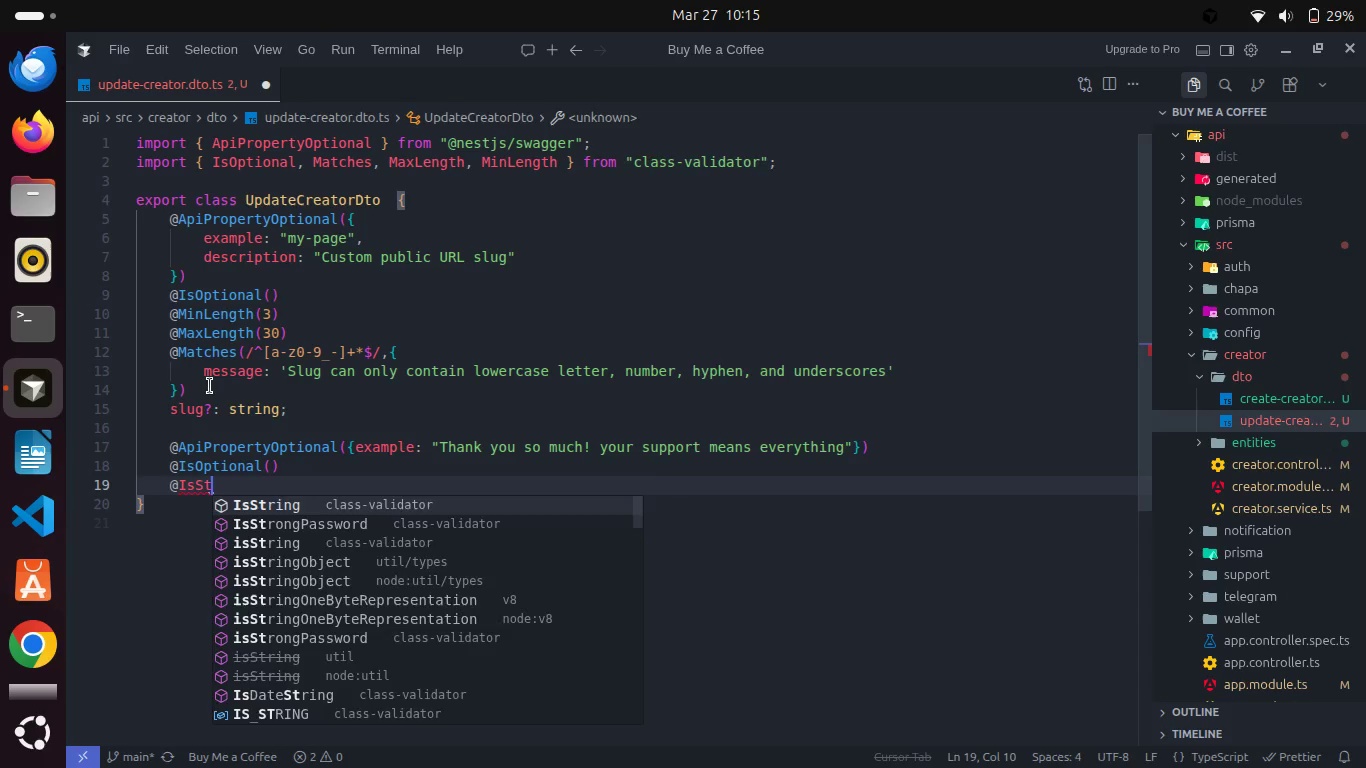 
key(Enter)
 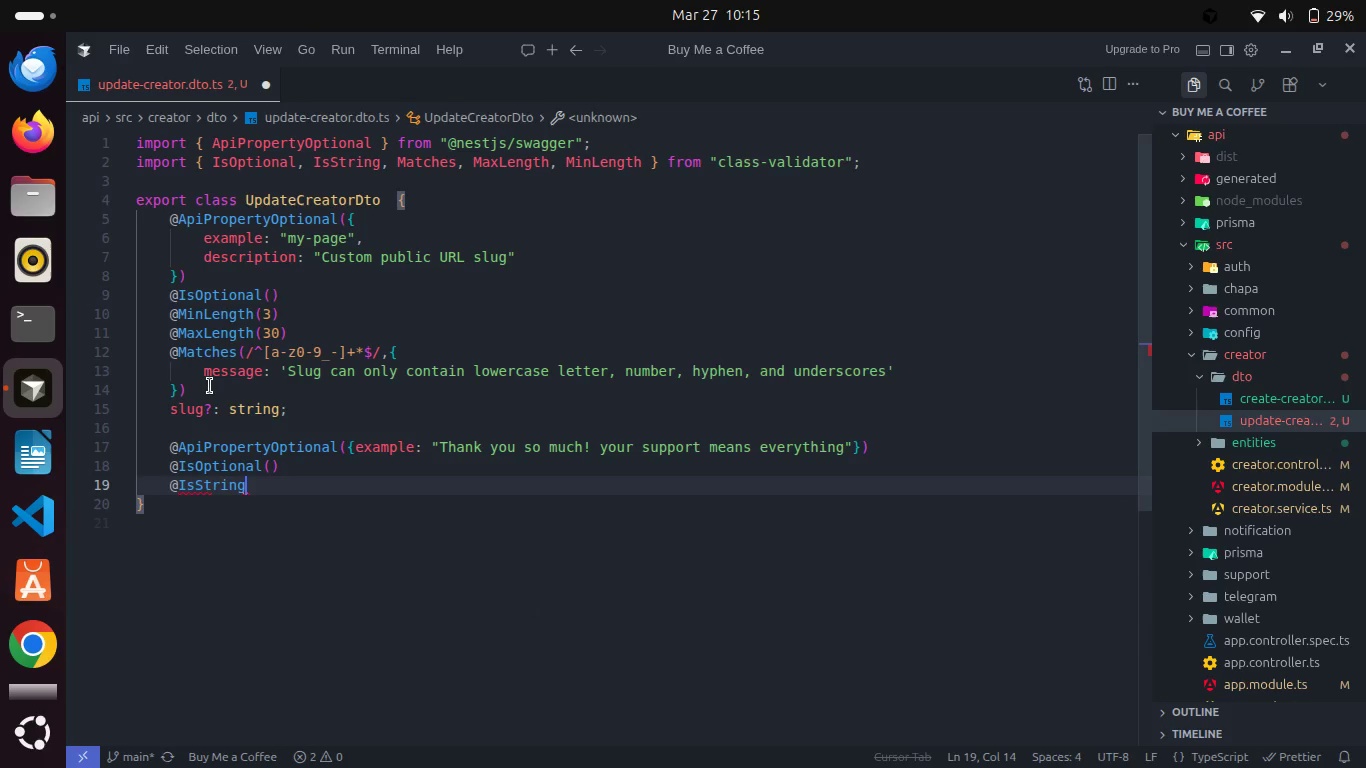 
type(())
 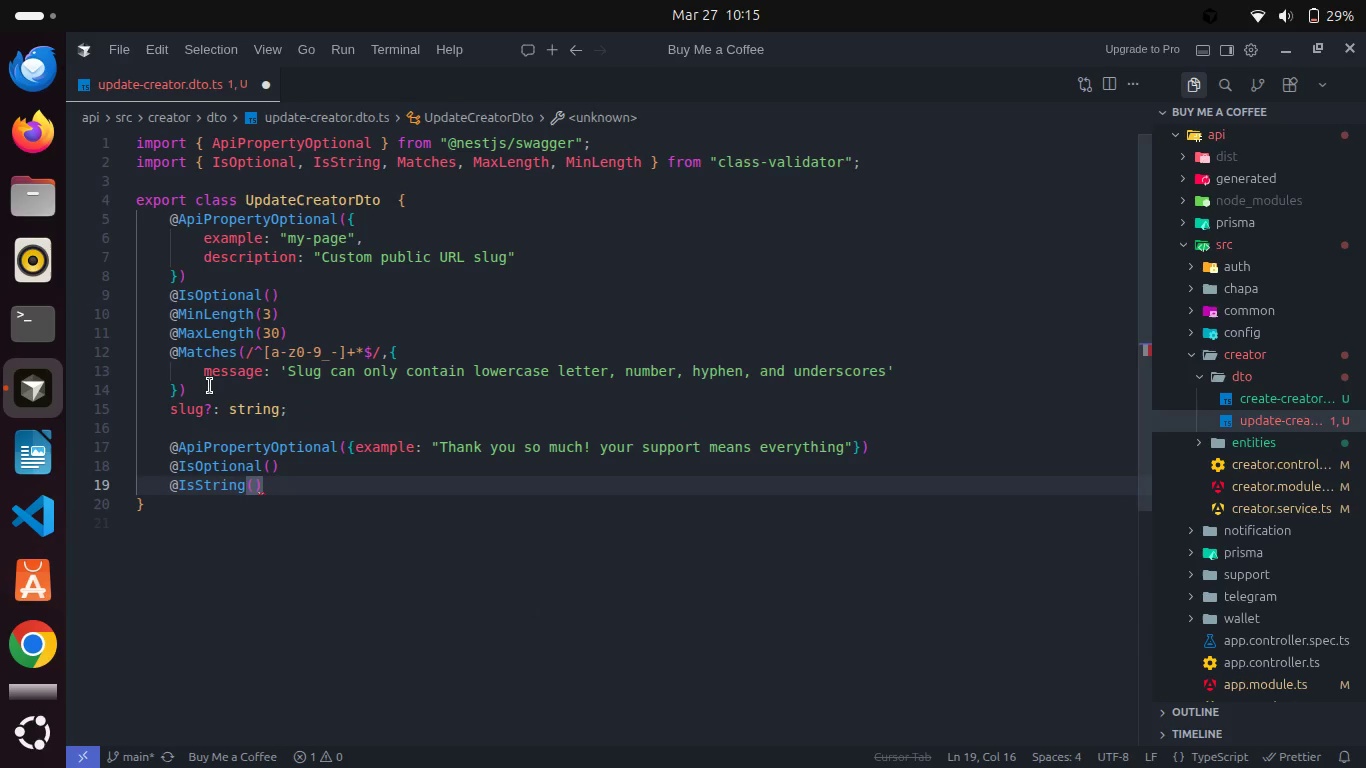 
key(Enter)
 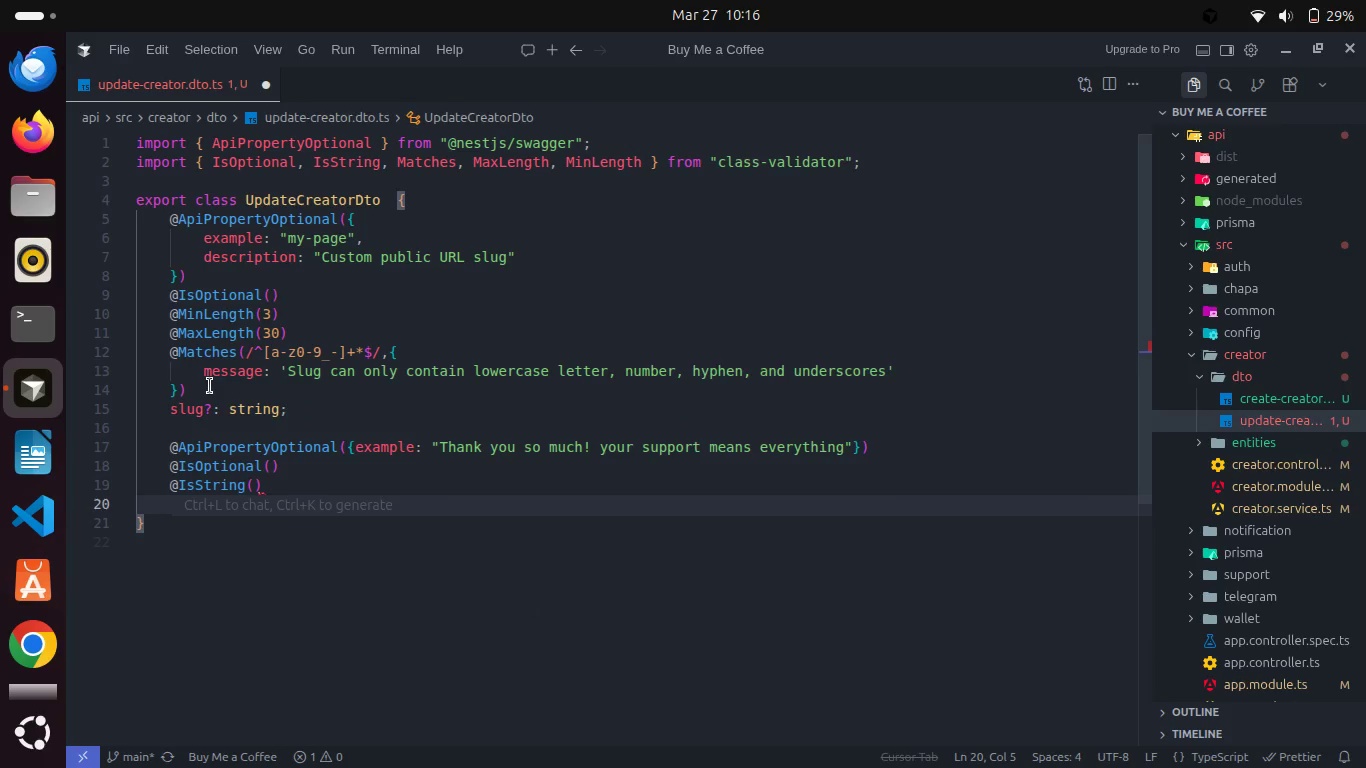 
wait(5.22)
 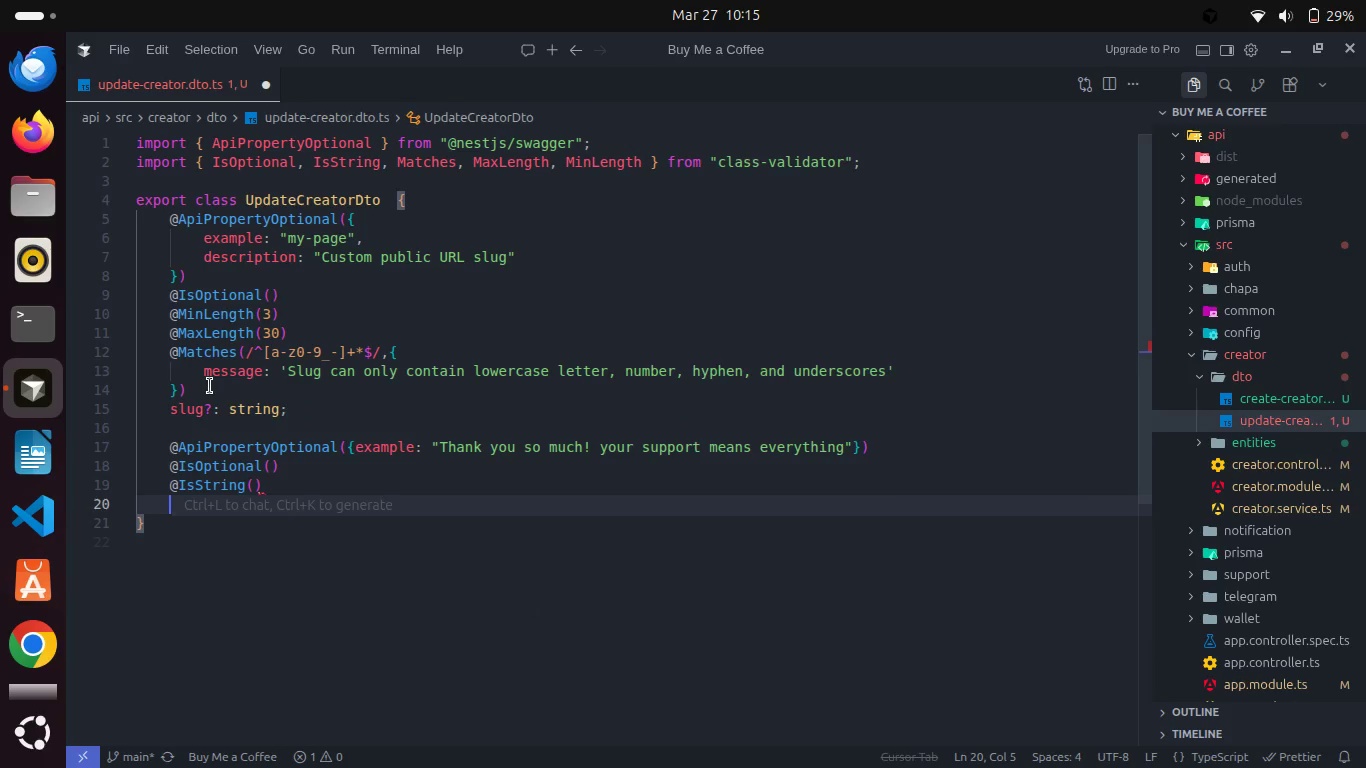 
left_click([293, 295])
 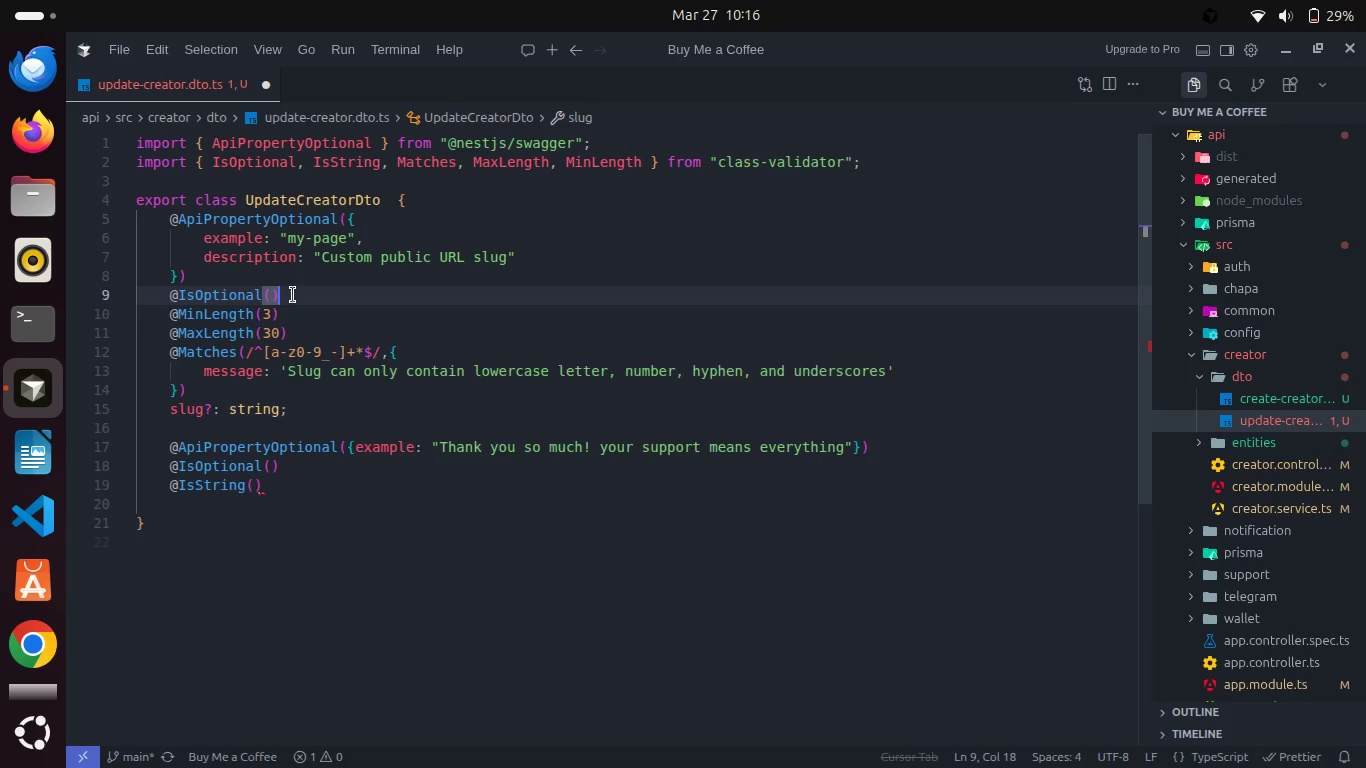 
key(Enter)
 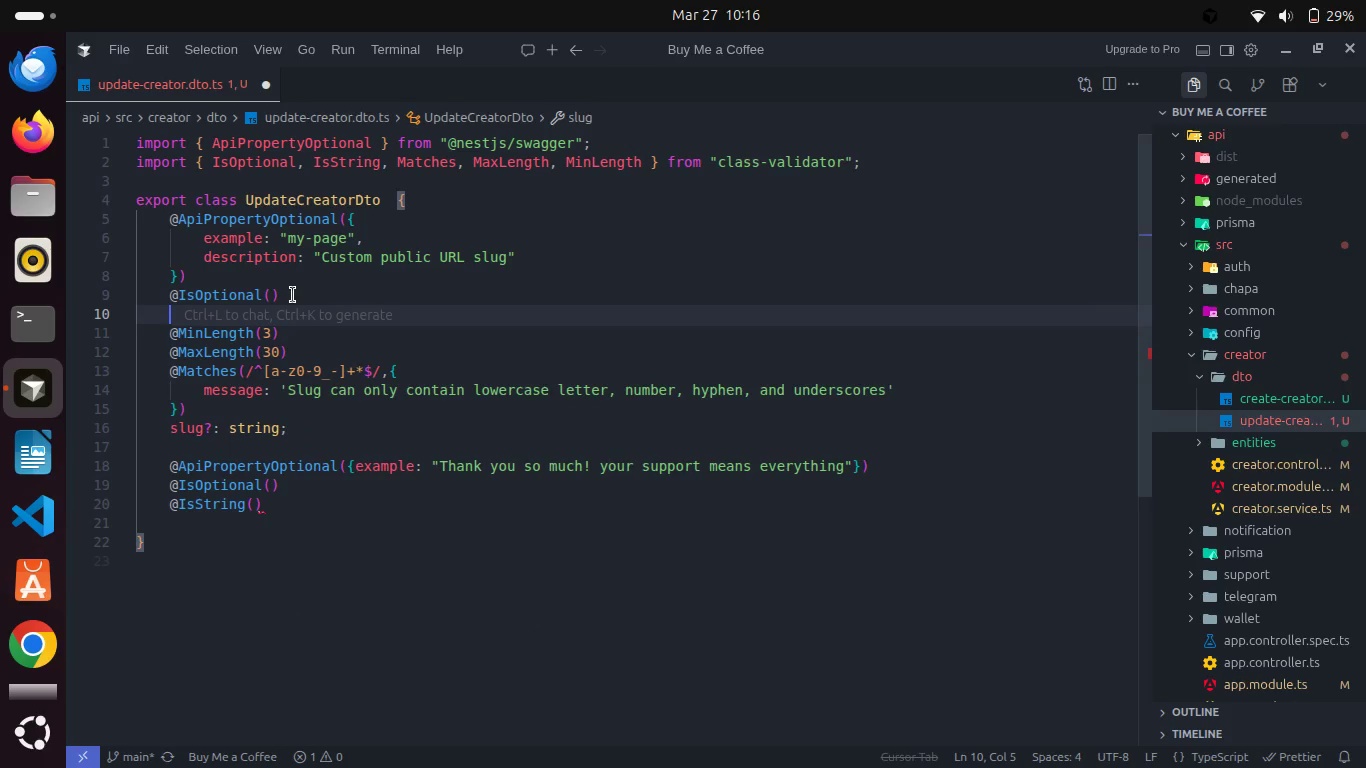 
type(@IsS)
 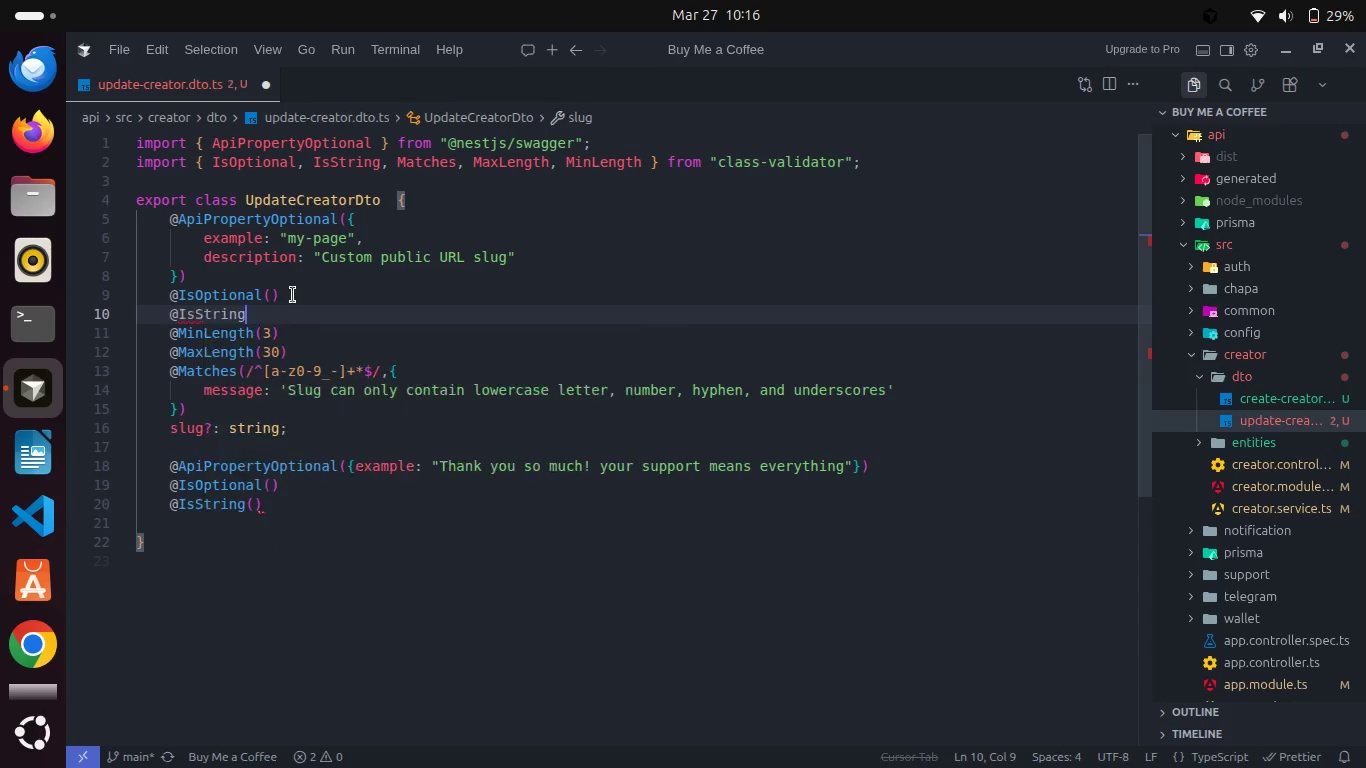 
 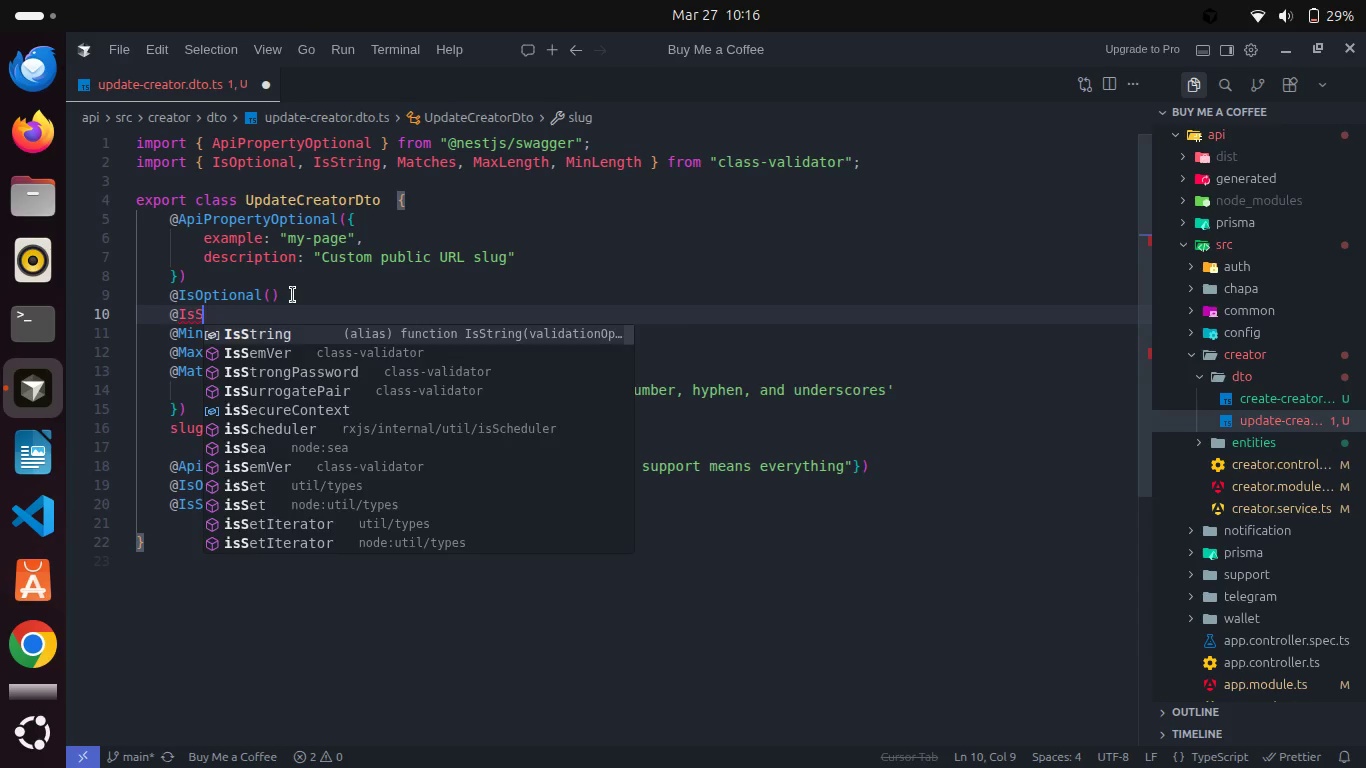 
key(Enter)
 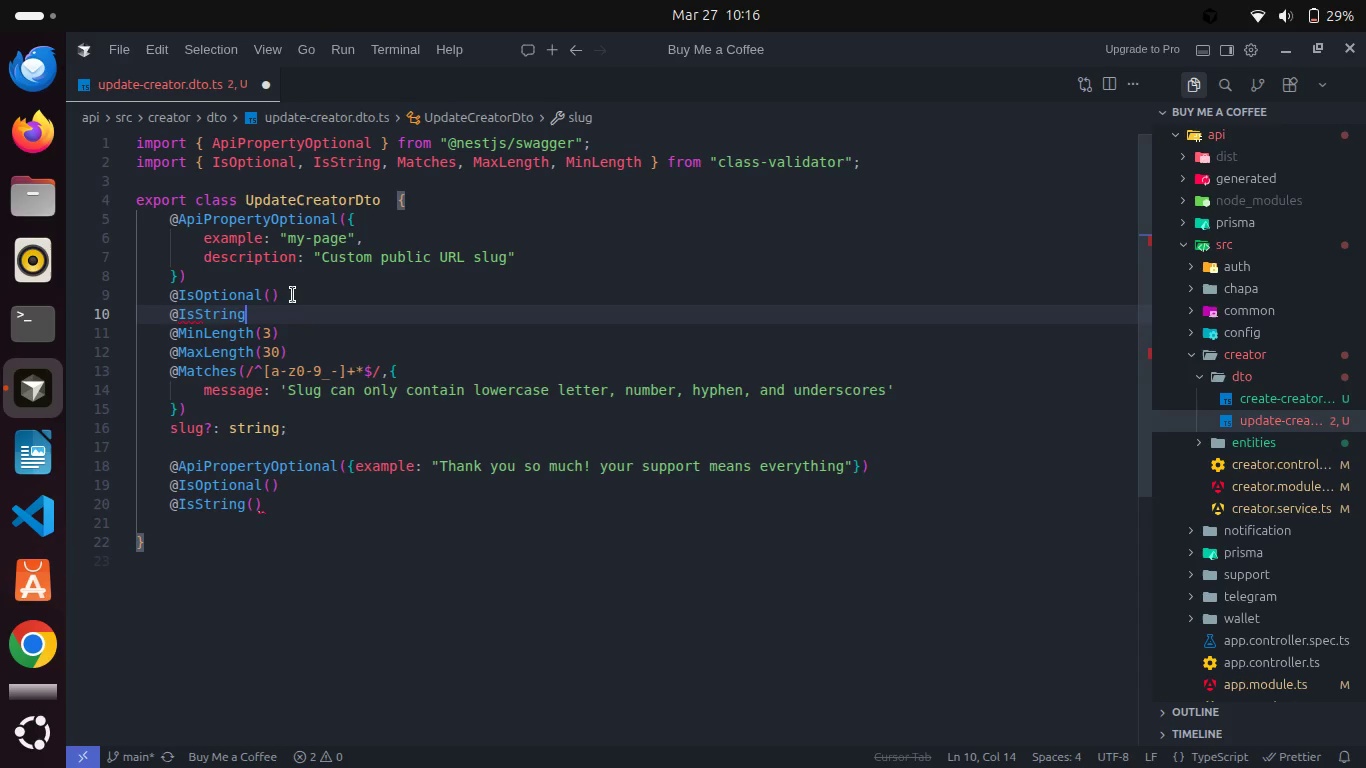 
type(())
 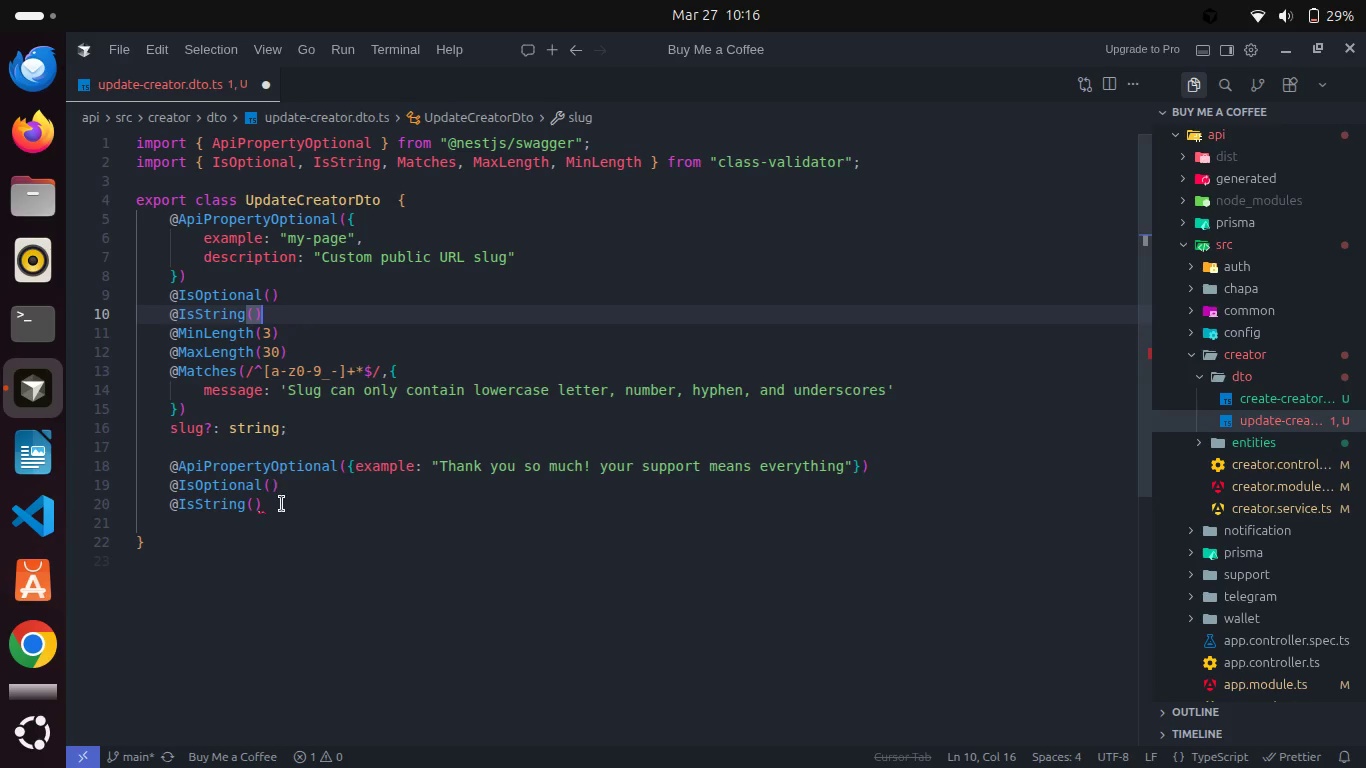 
left_click([282, 505])
 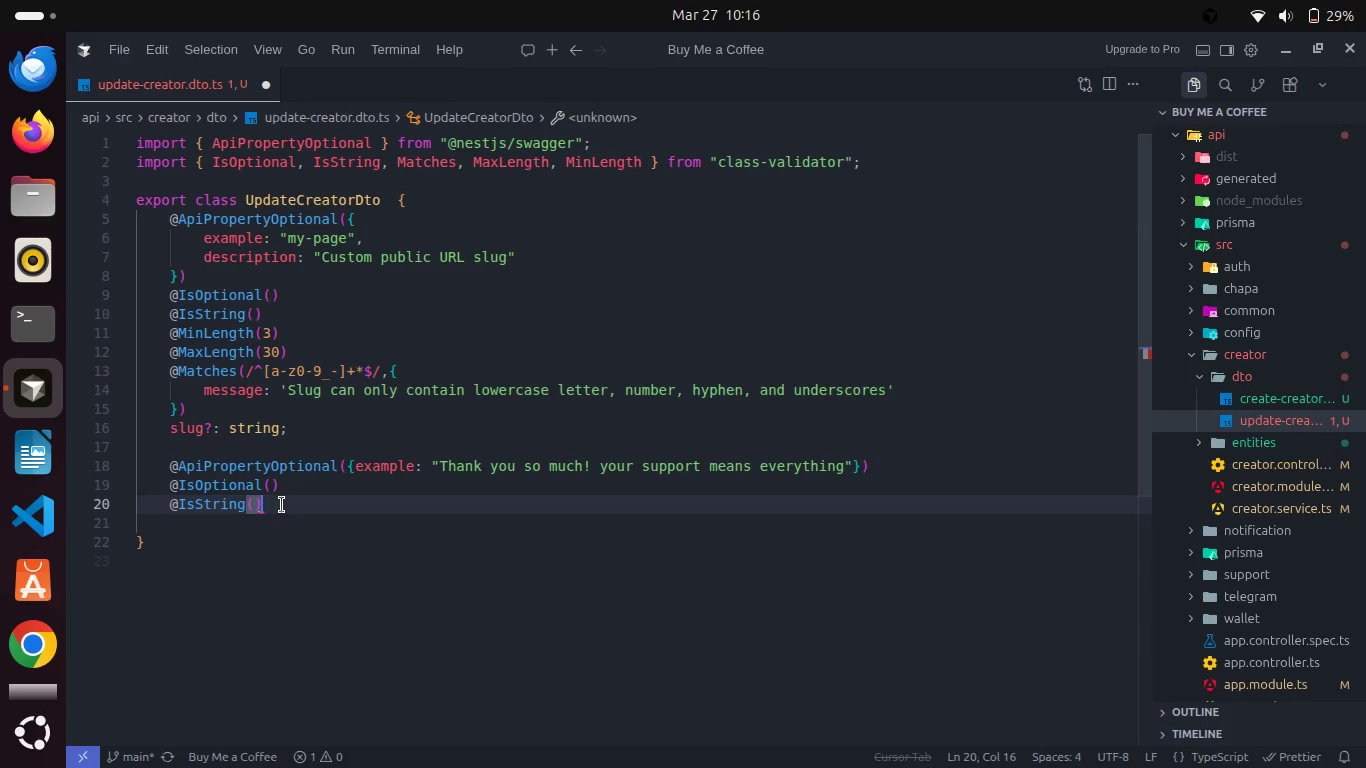 
key(Enter)
 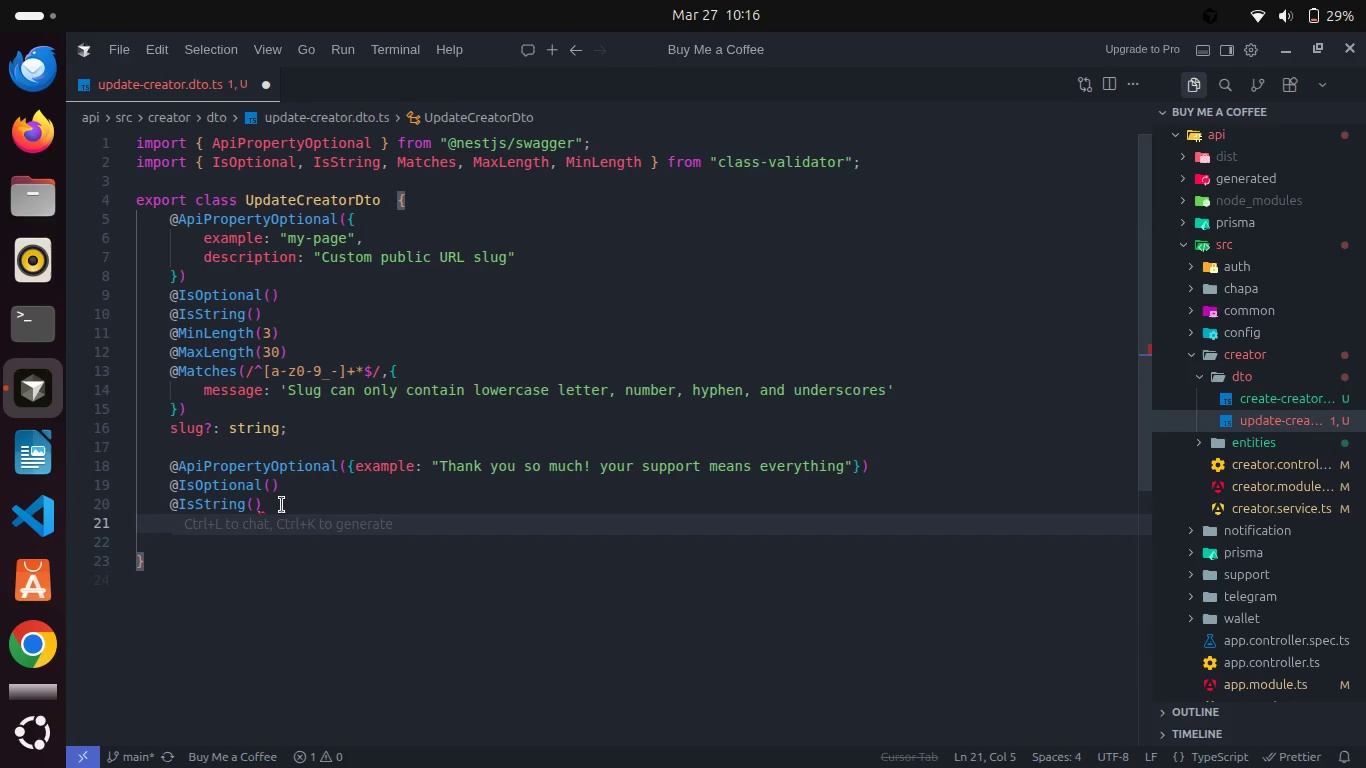 
type(@MaxL)
 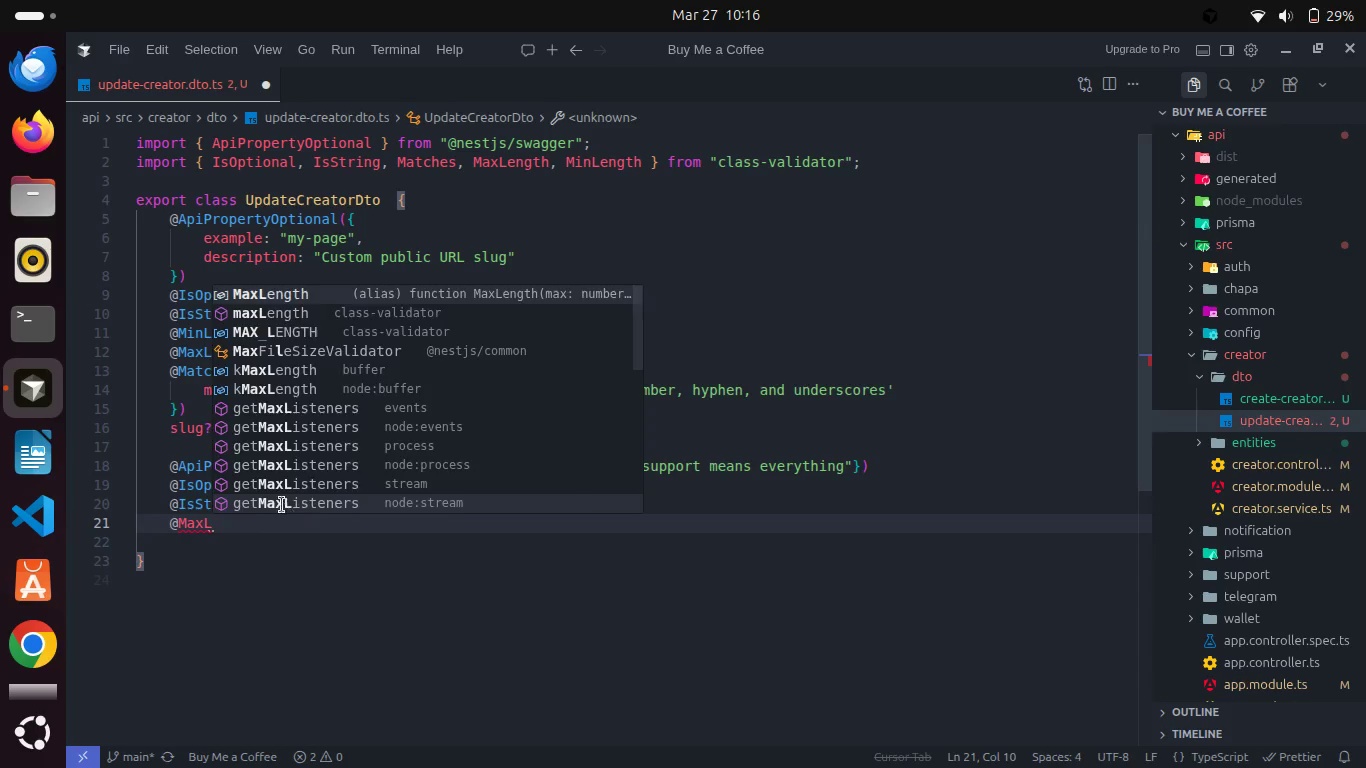 
 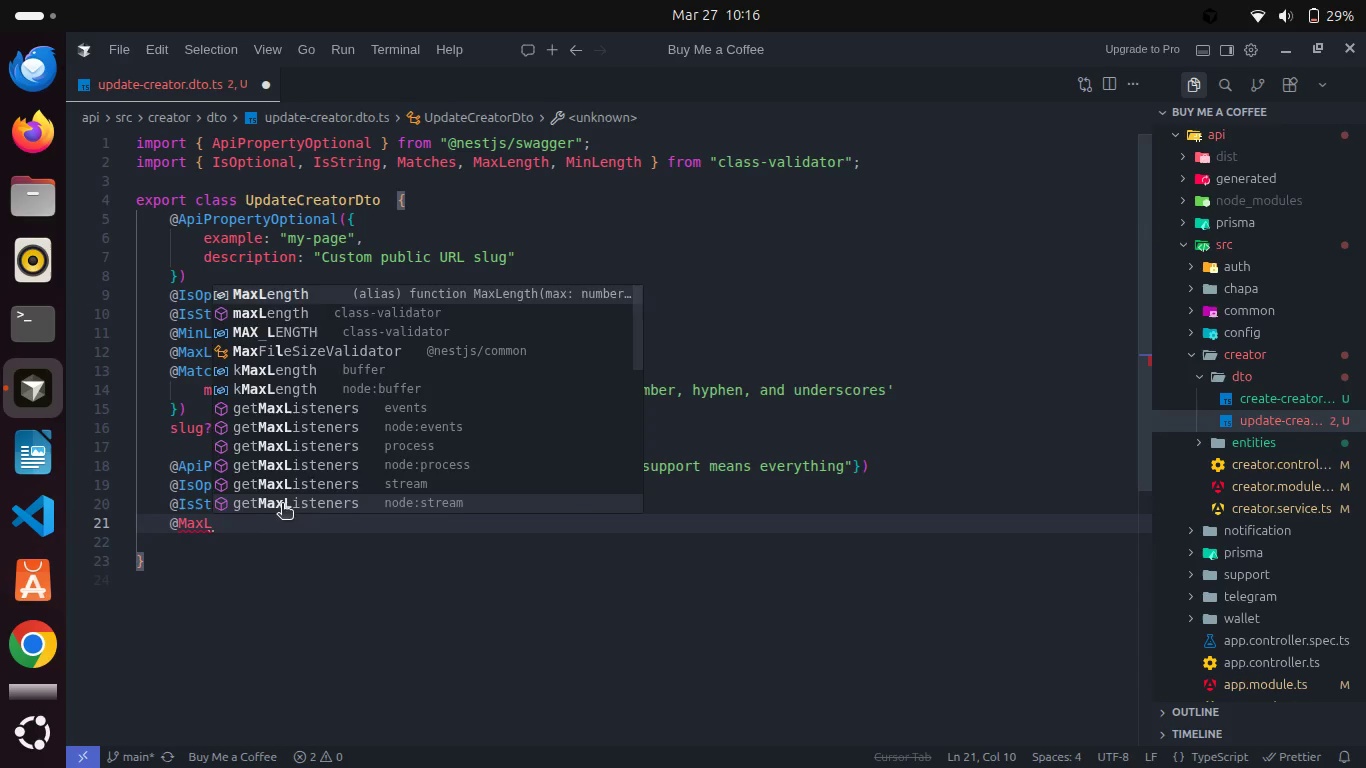 
key(Enter)
 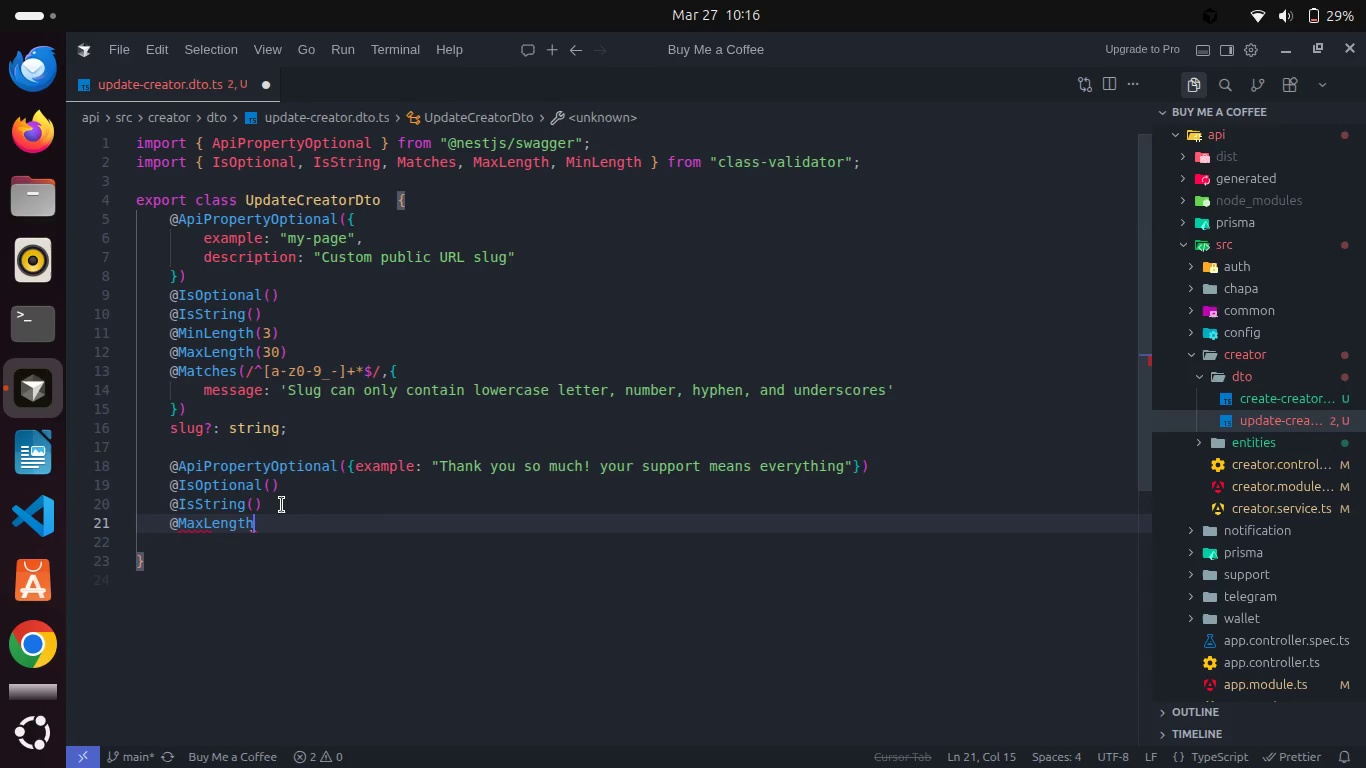 
type((100)
 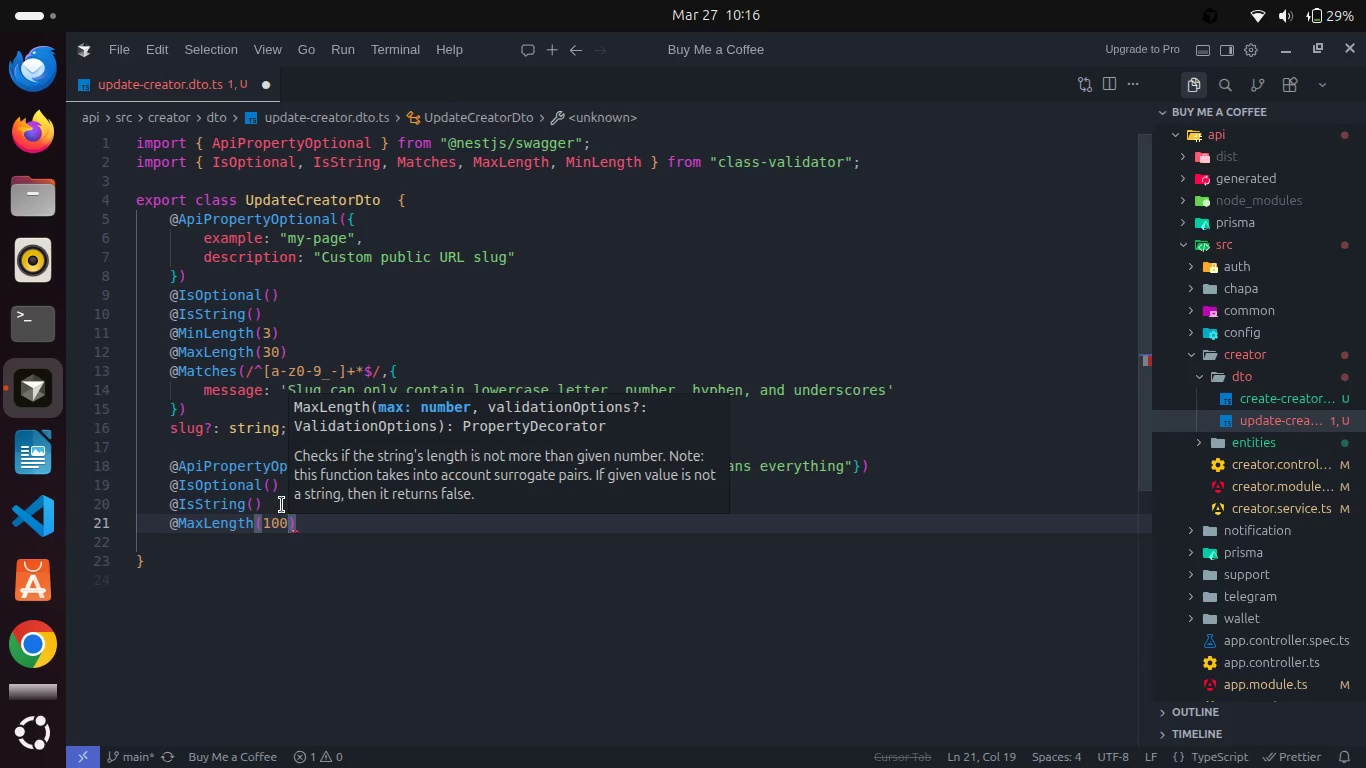 
key(ArrowRight)
 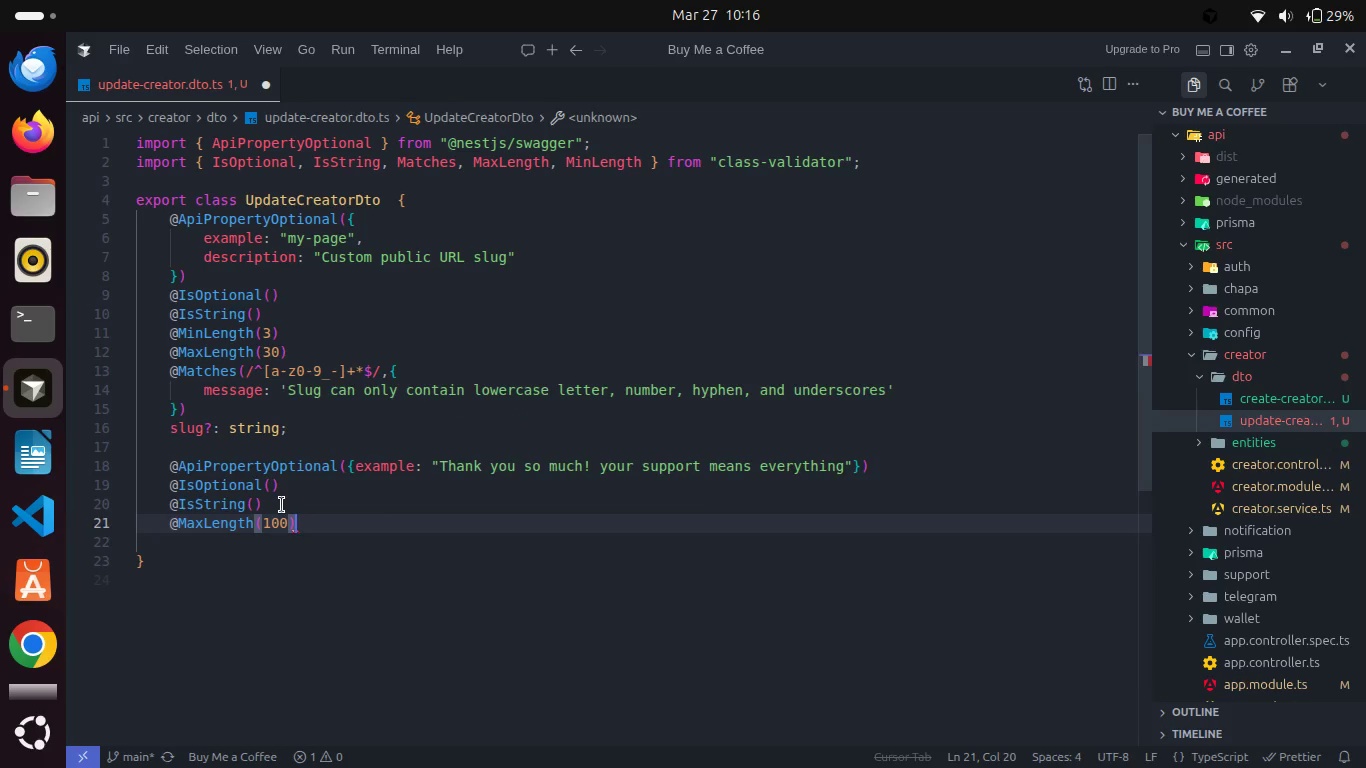 
key(Enter)
 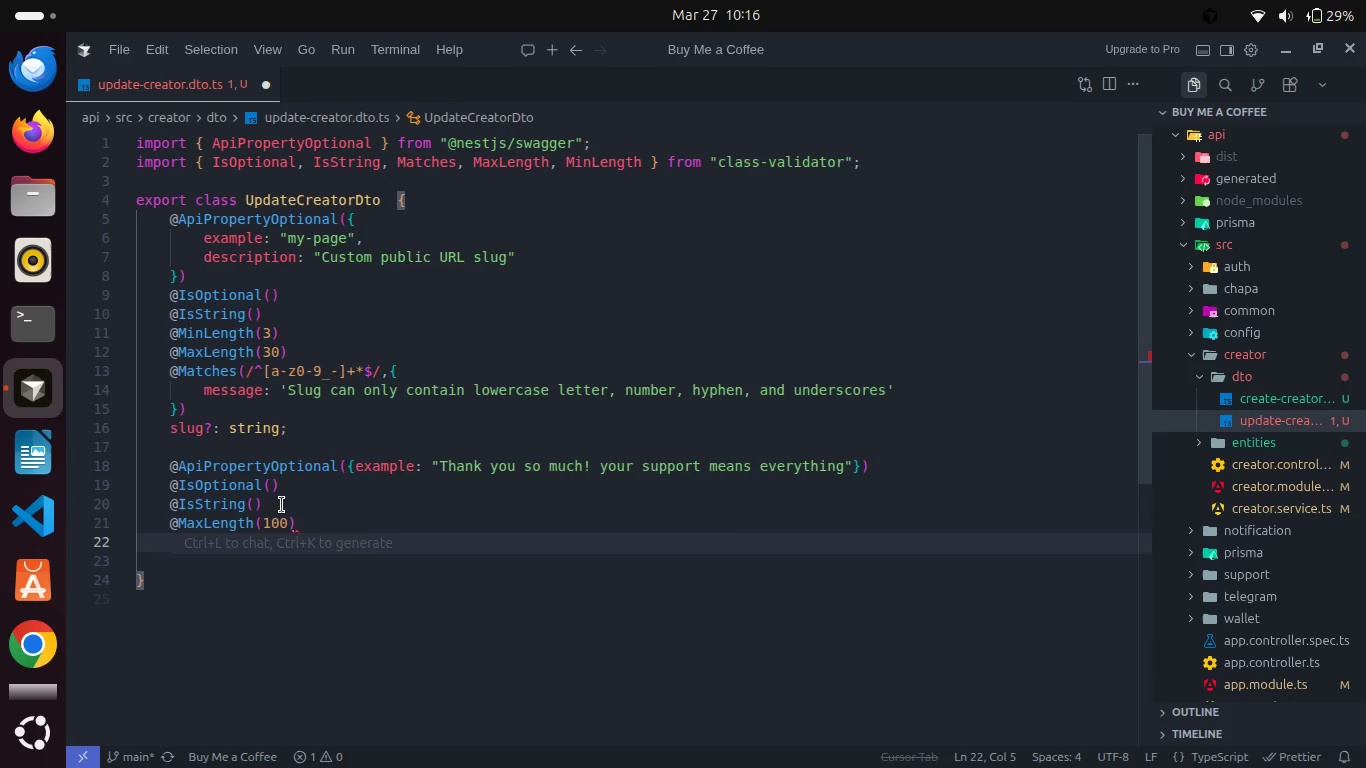 
type(pageTilte?: string;)
 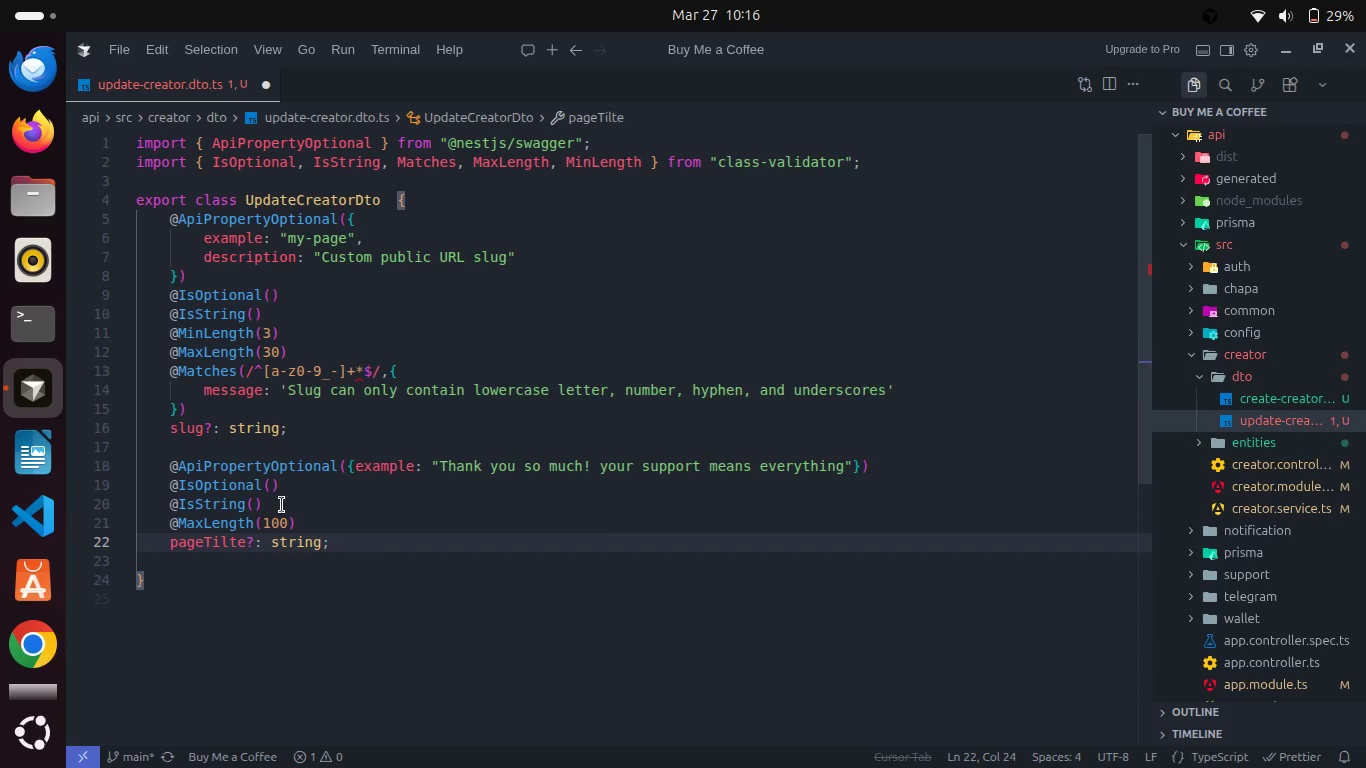 
key(Enter)
 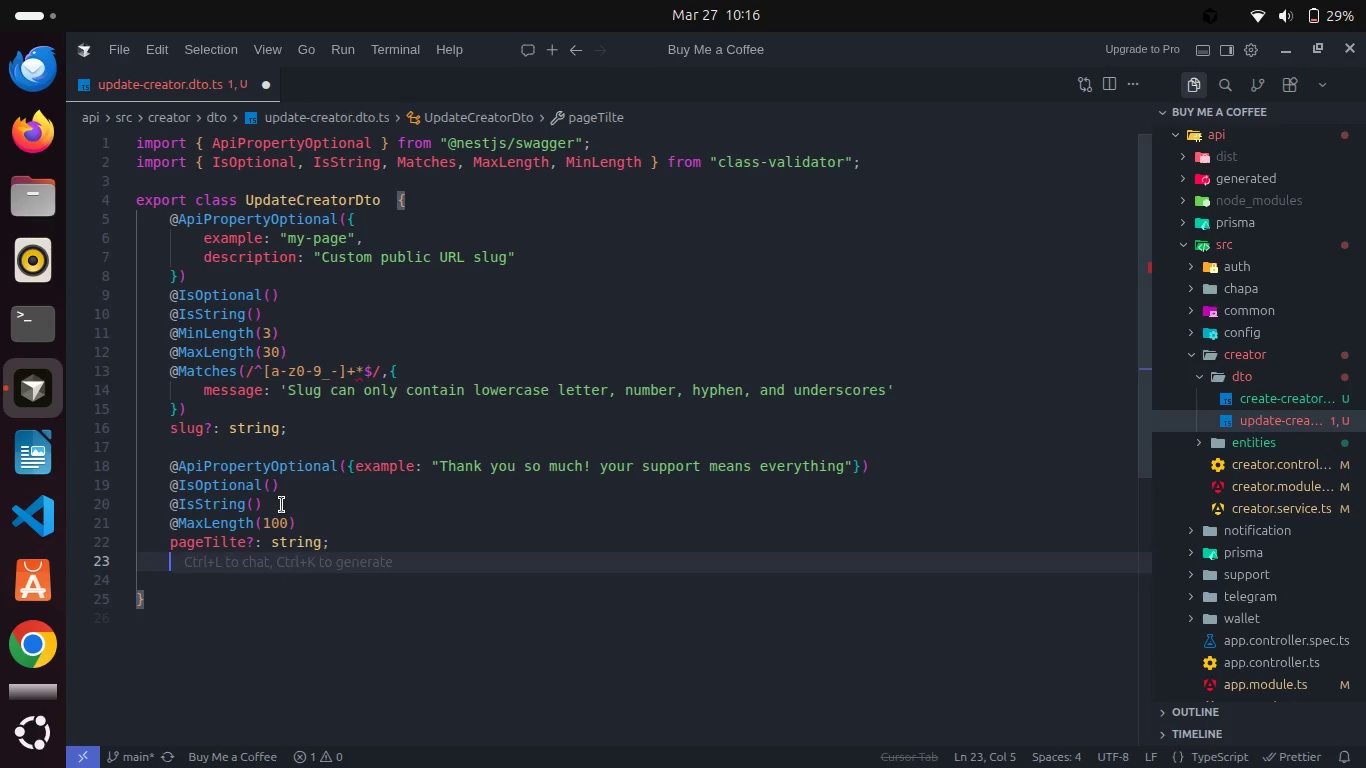 
key(Enter)
 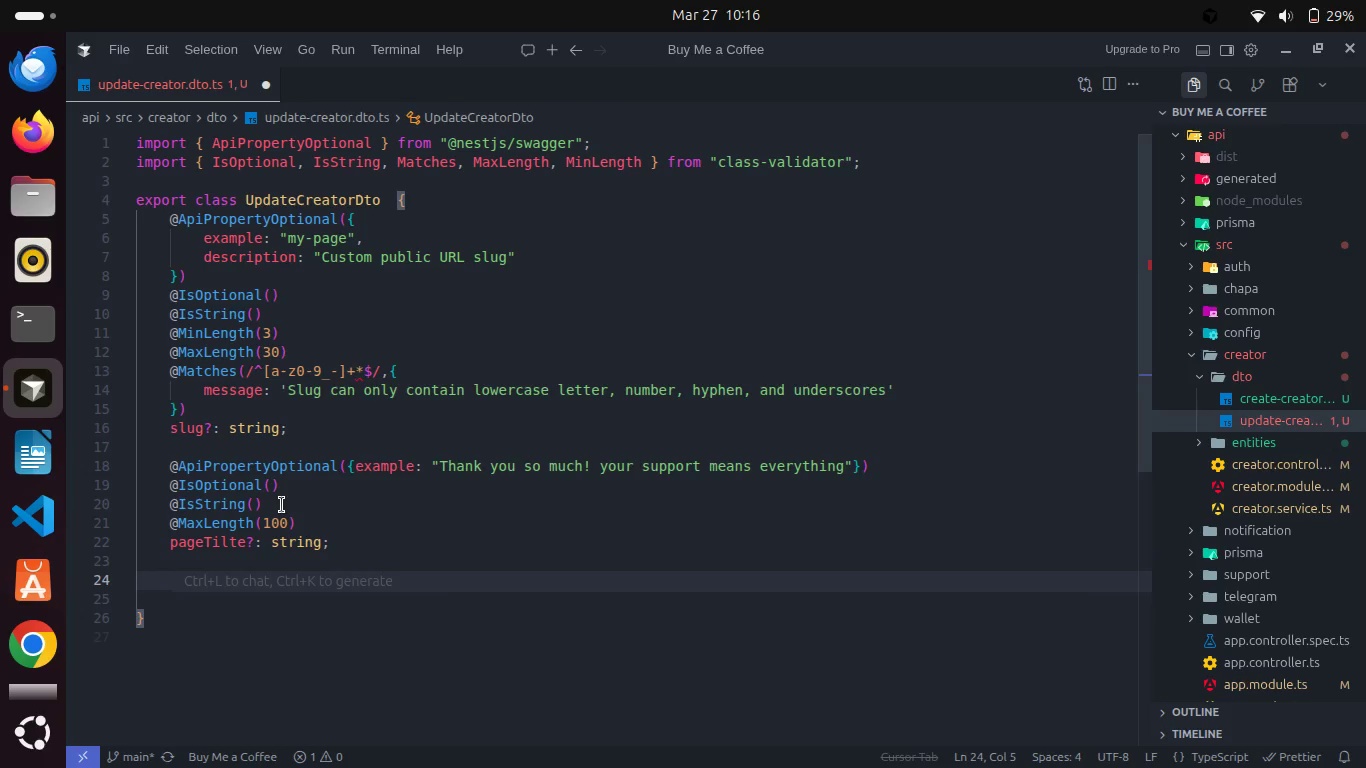 
type(@ApiProp)
 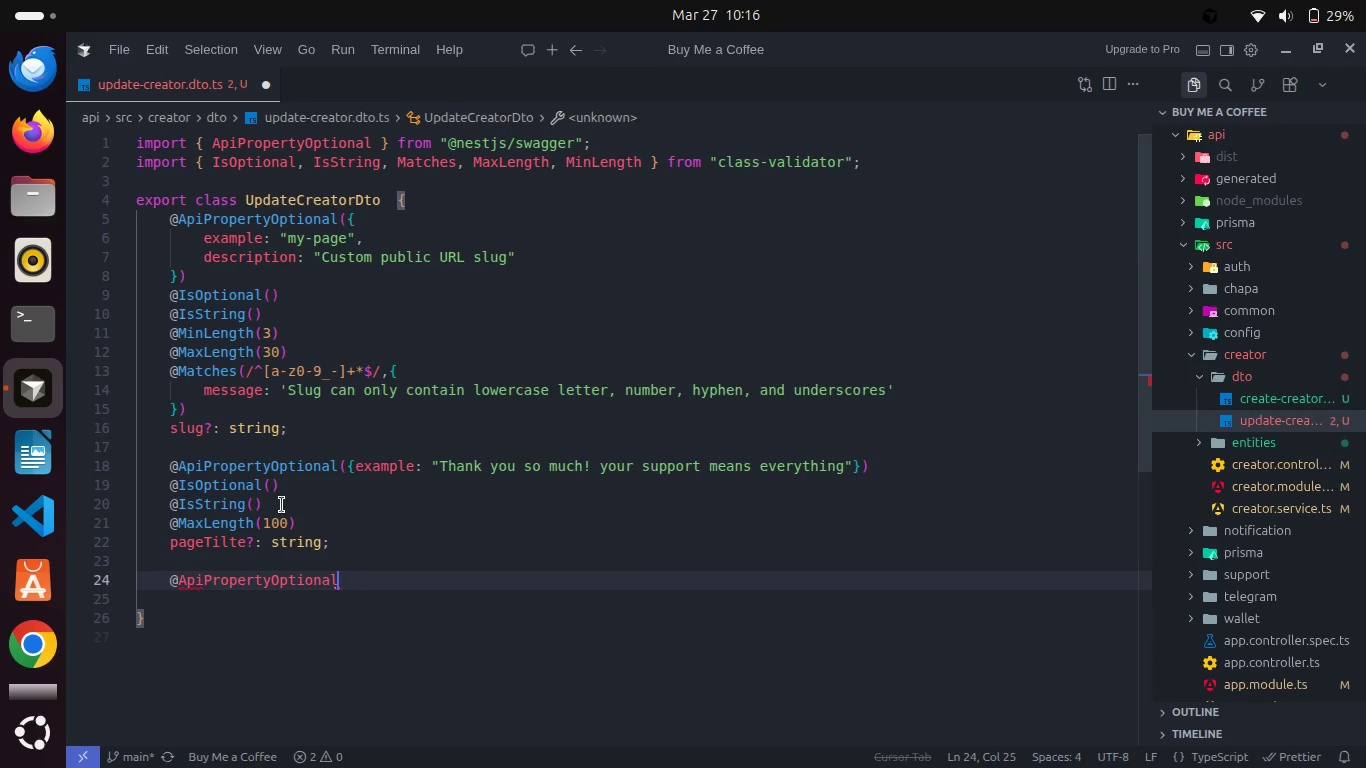 
 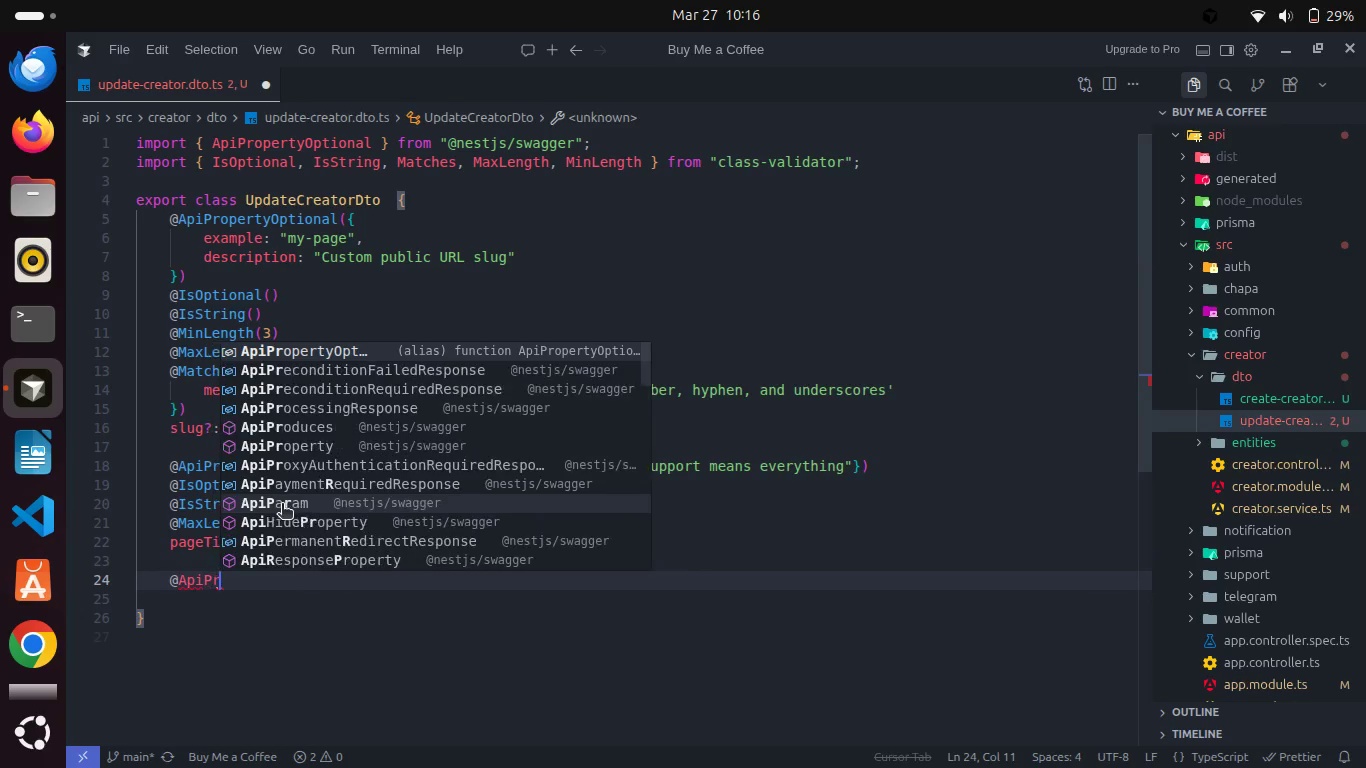 
key(Enter)
 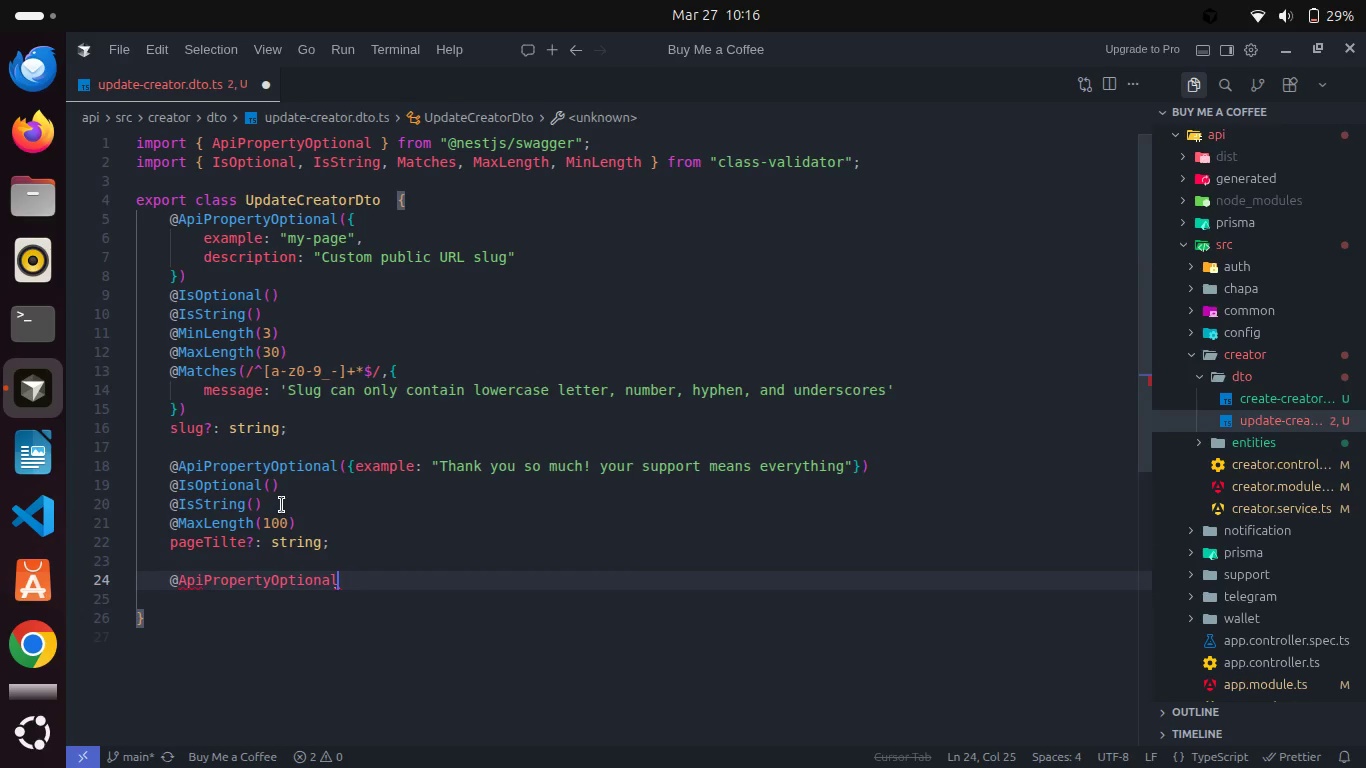 
type(({ ema)
 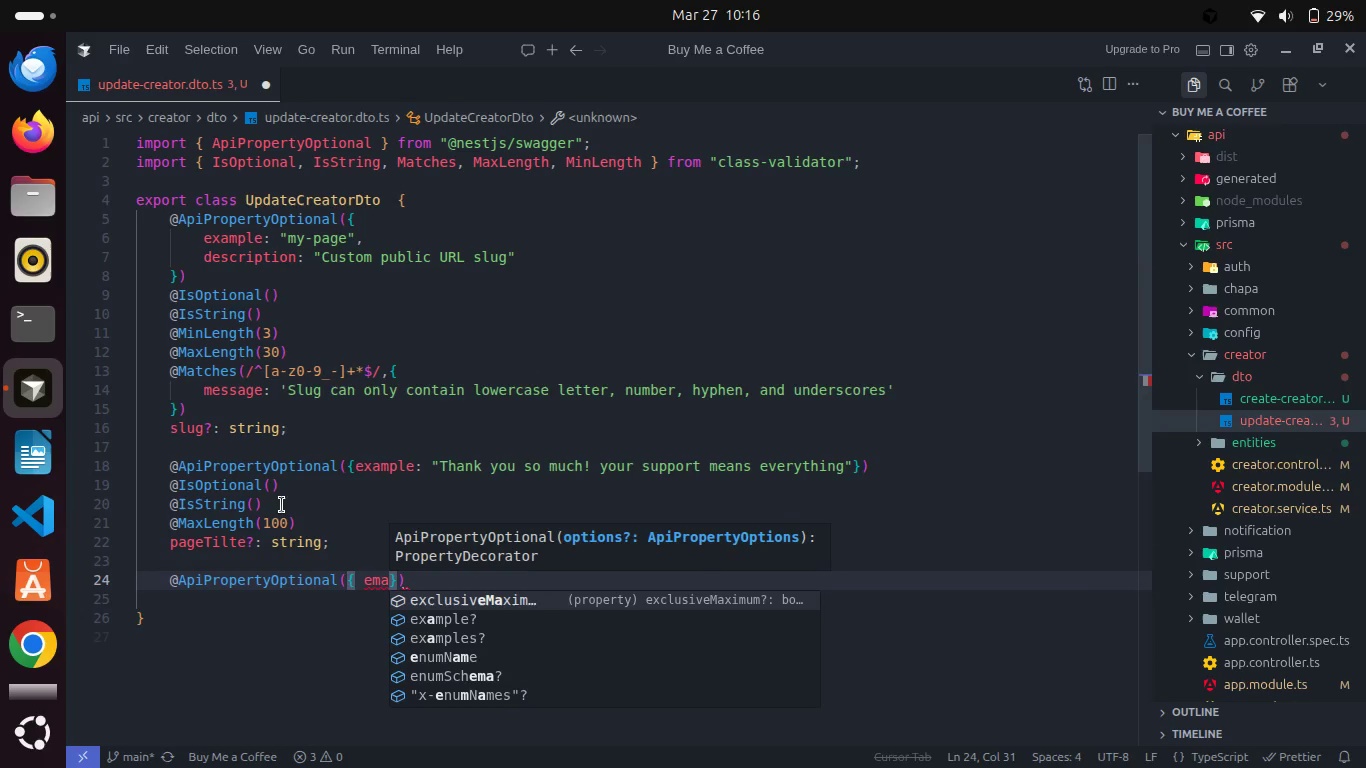 
key(ArrowDown)
 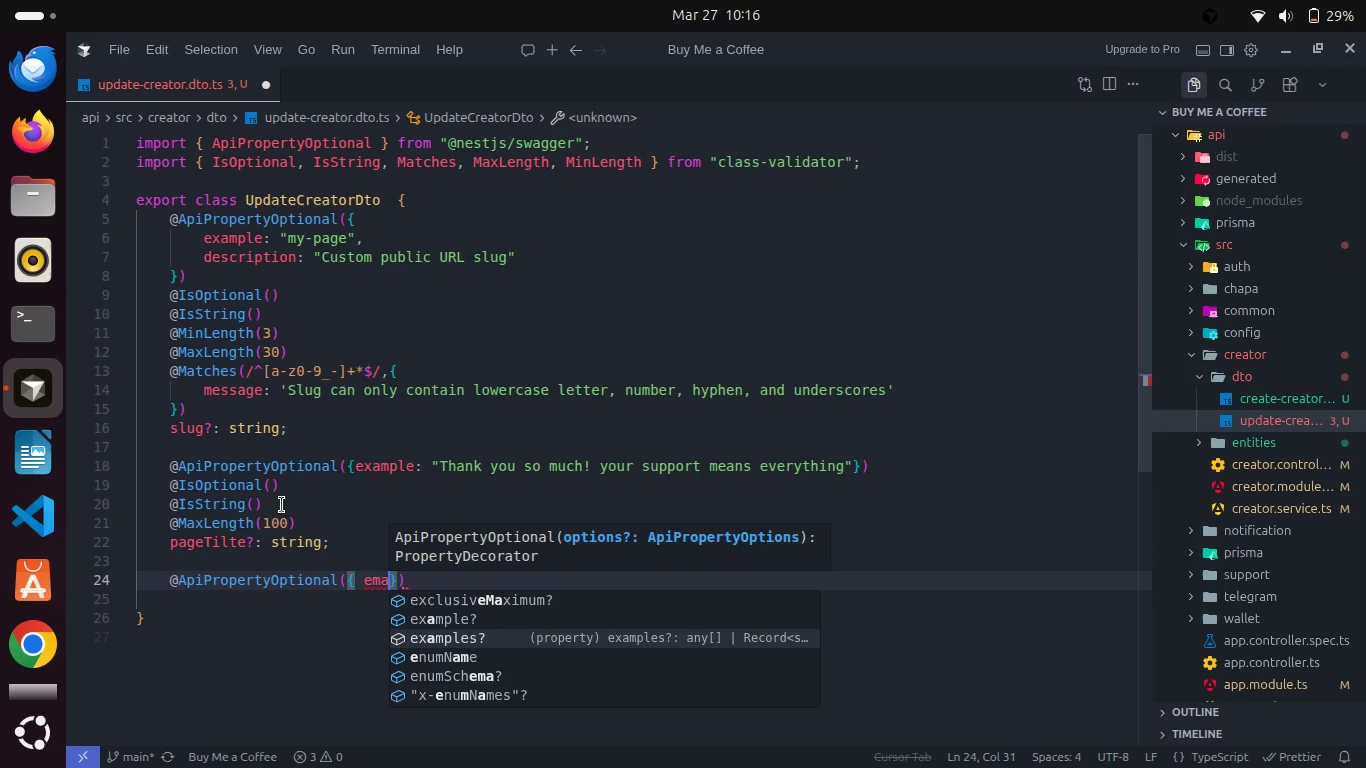 
key(ArrowDown)
 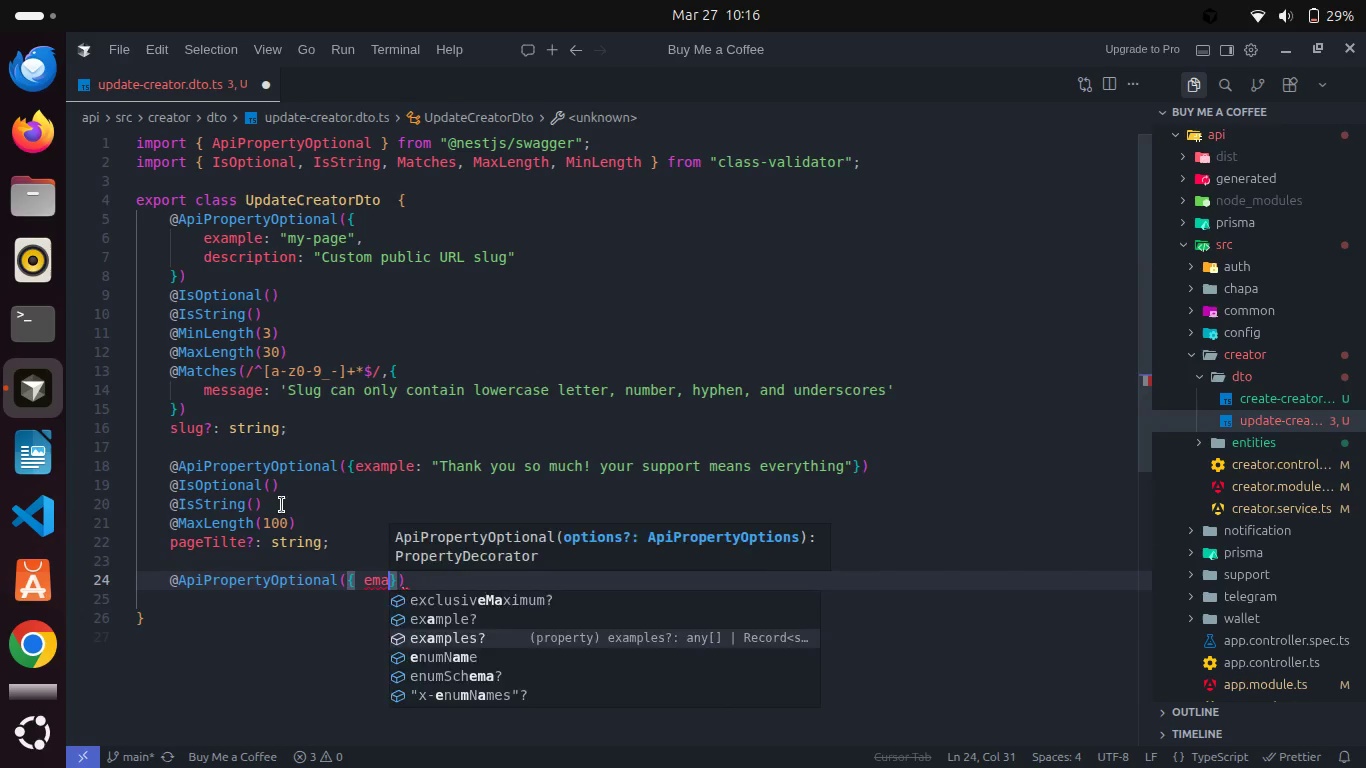 
key(Enter)
 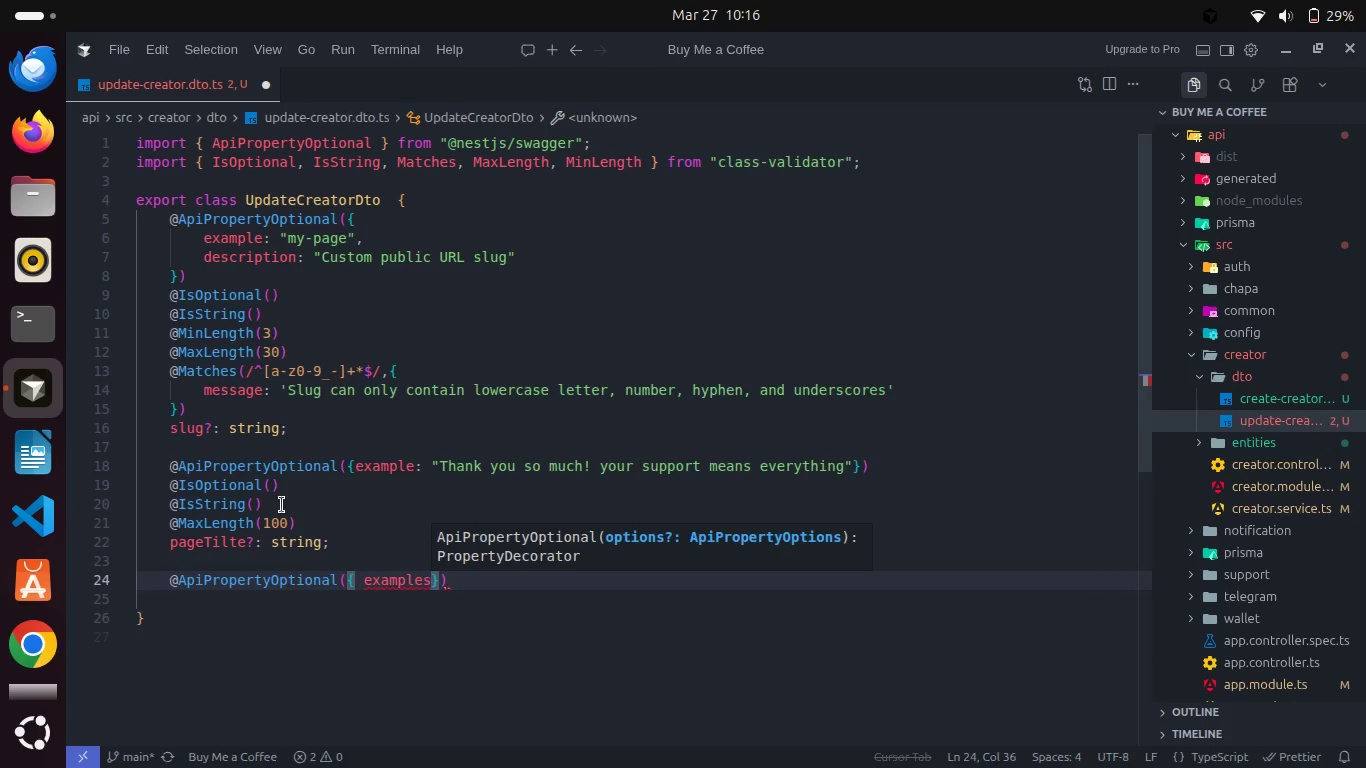 
key(Backspace)
key(Backspace)
key(Backspace)
key(Backspace)
key(Backspace)
key(Backspace)
key(Backspace)
key(Backspace)
type(exam)
 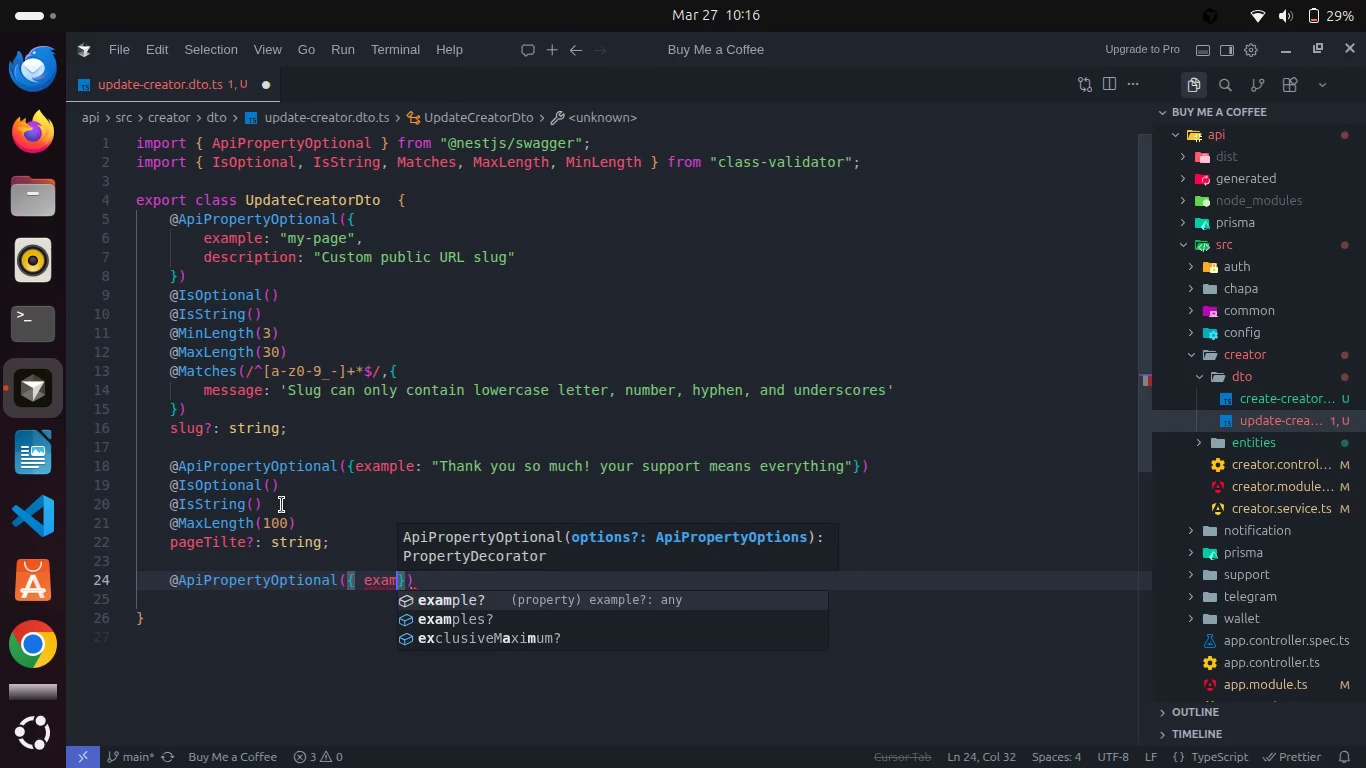 
key(Enter)
 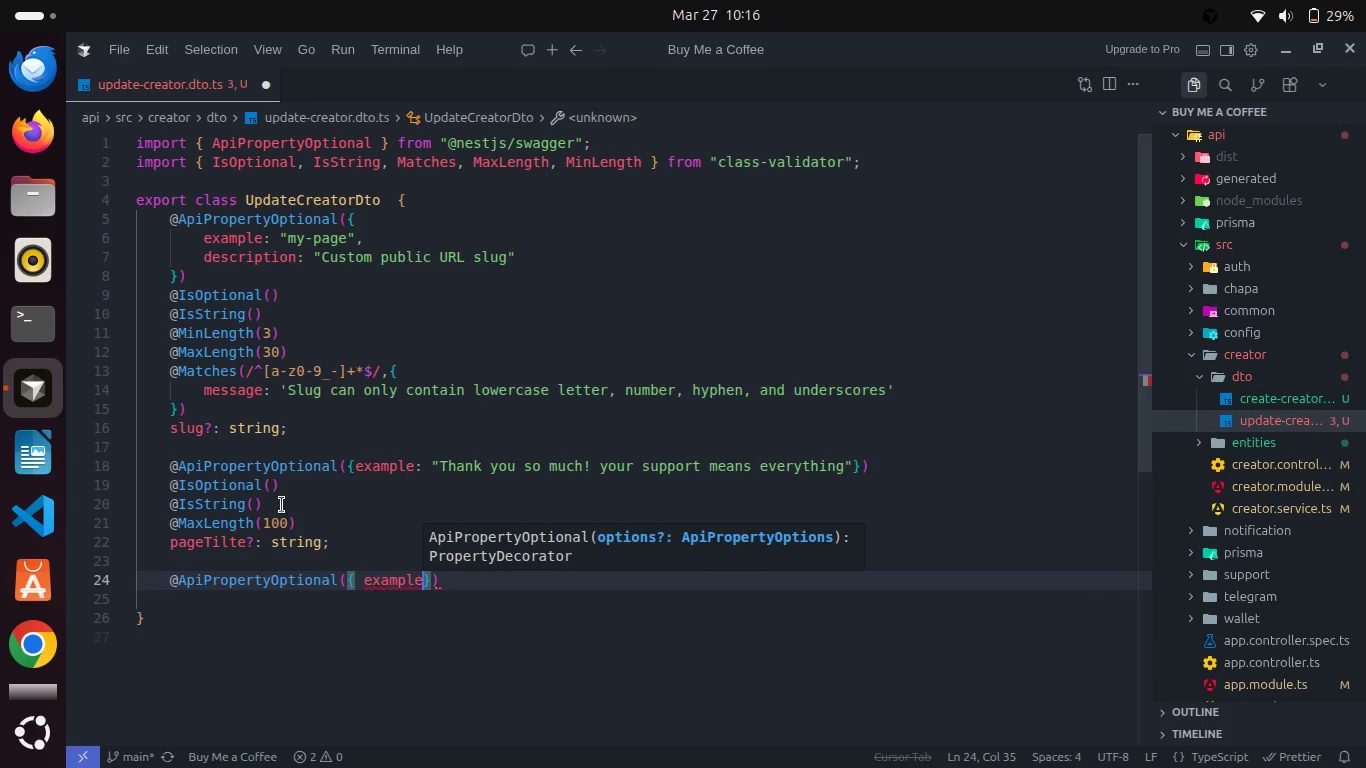 
type(: 50, desc)
 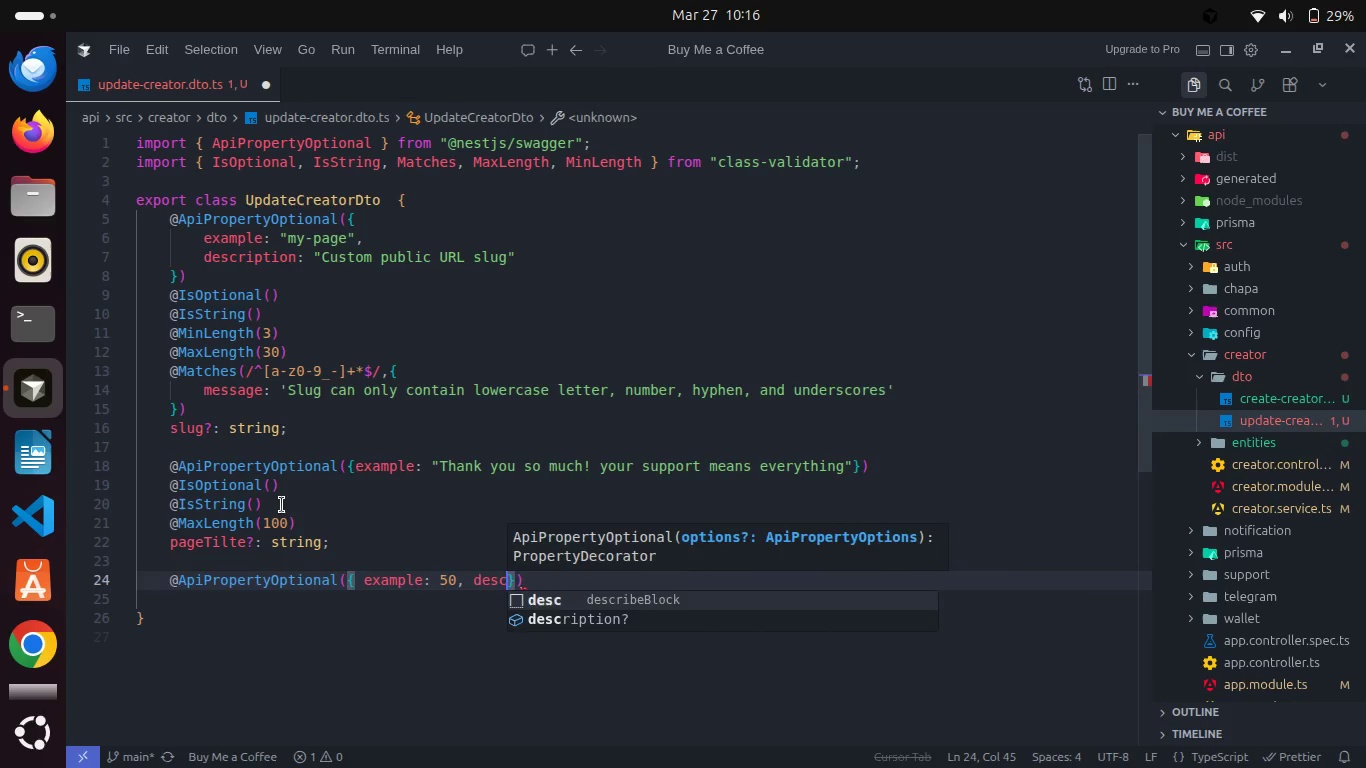 
key(Enter)
 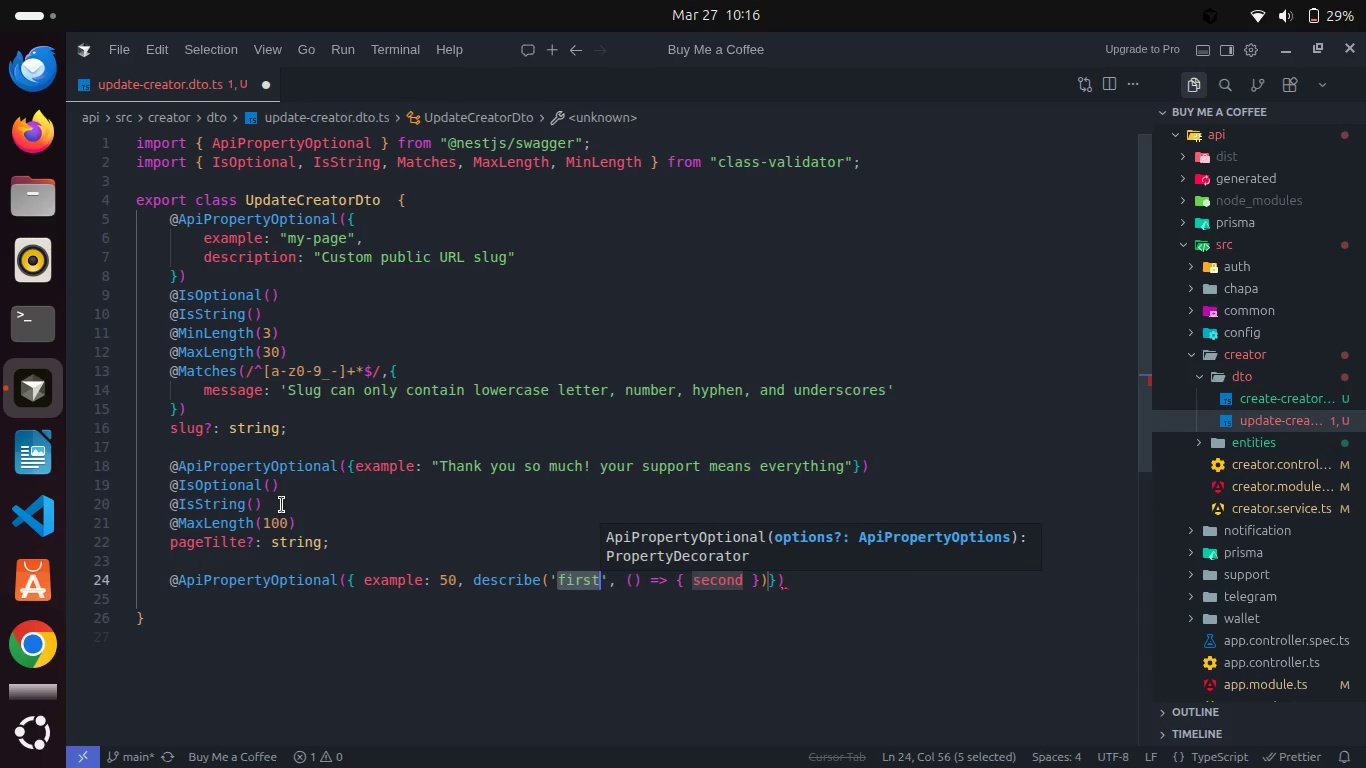 
hold_key(key=ShiftRight, duration=0.5)
 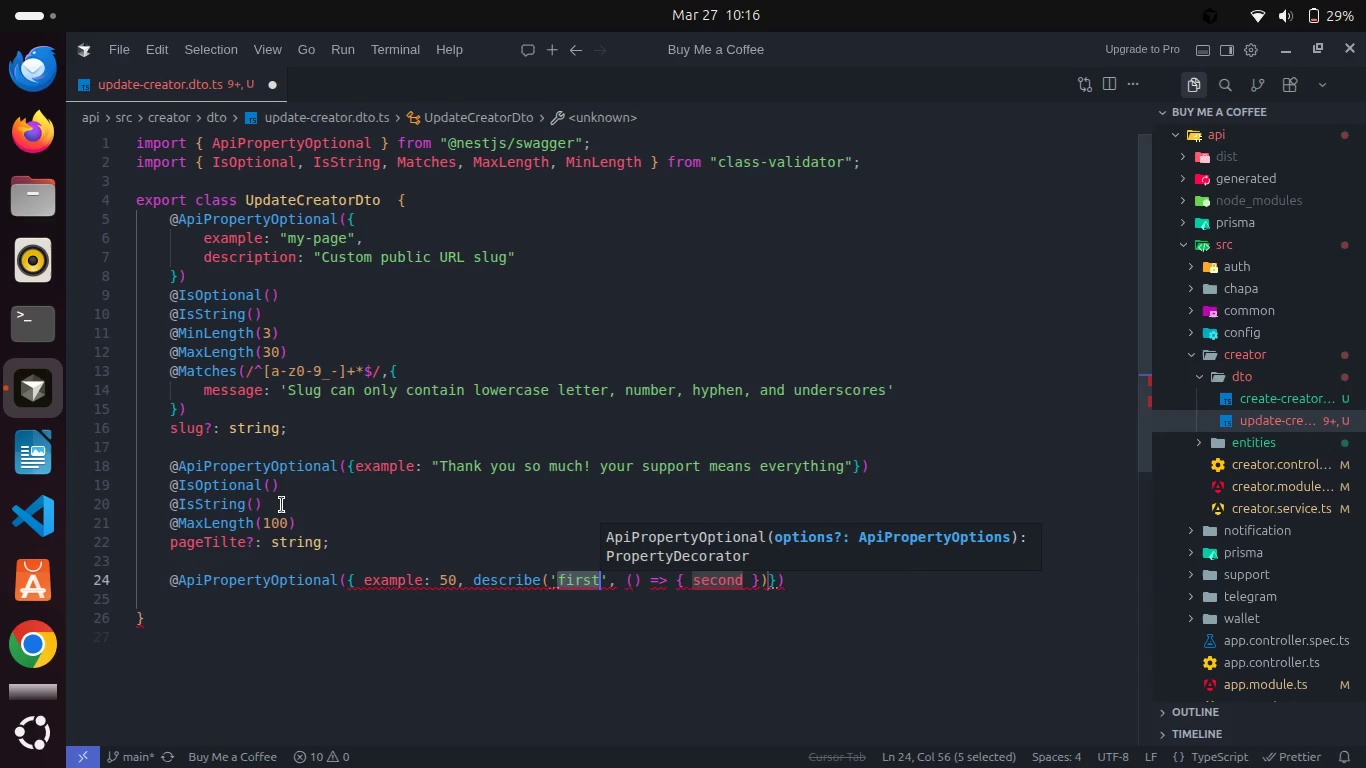 
key(Control+ControlLeft)
 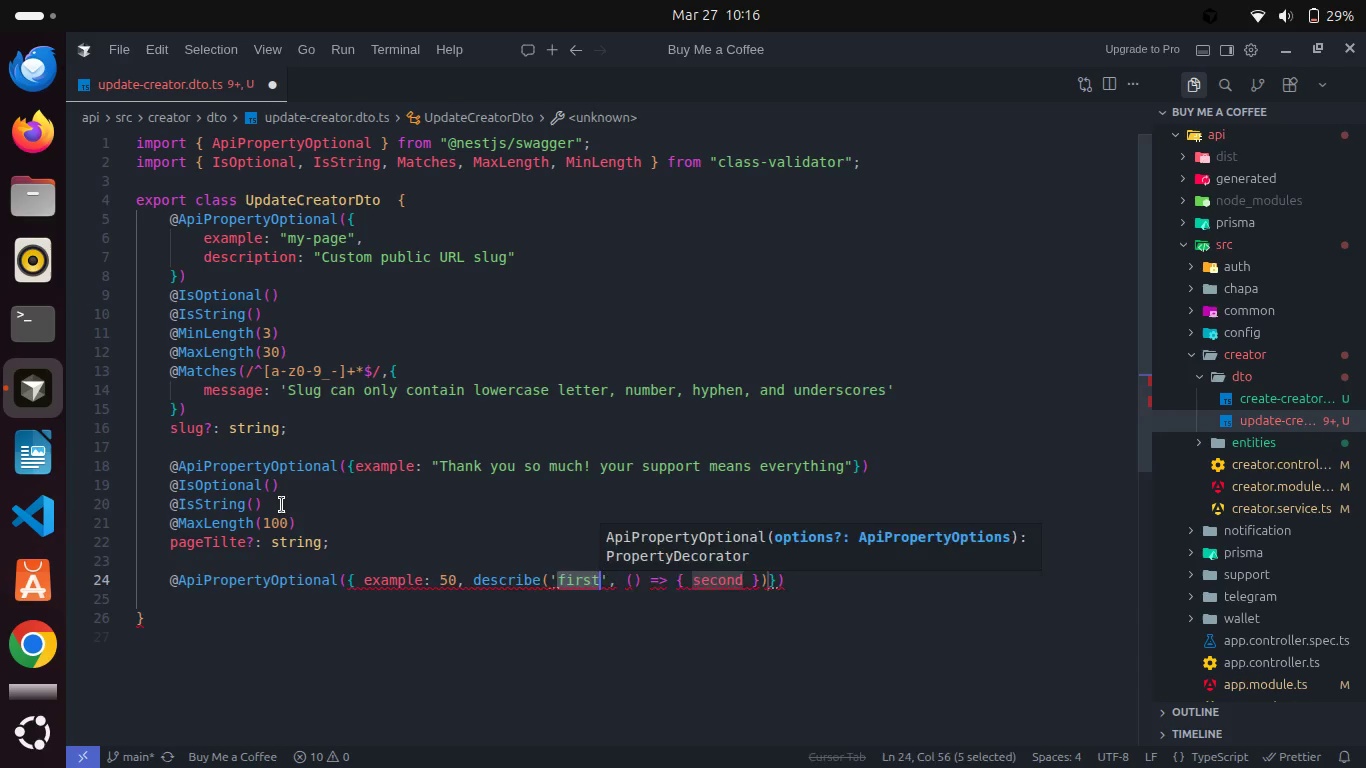 
key(Control+Z)
 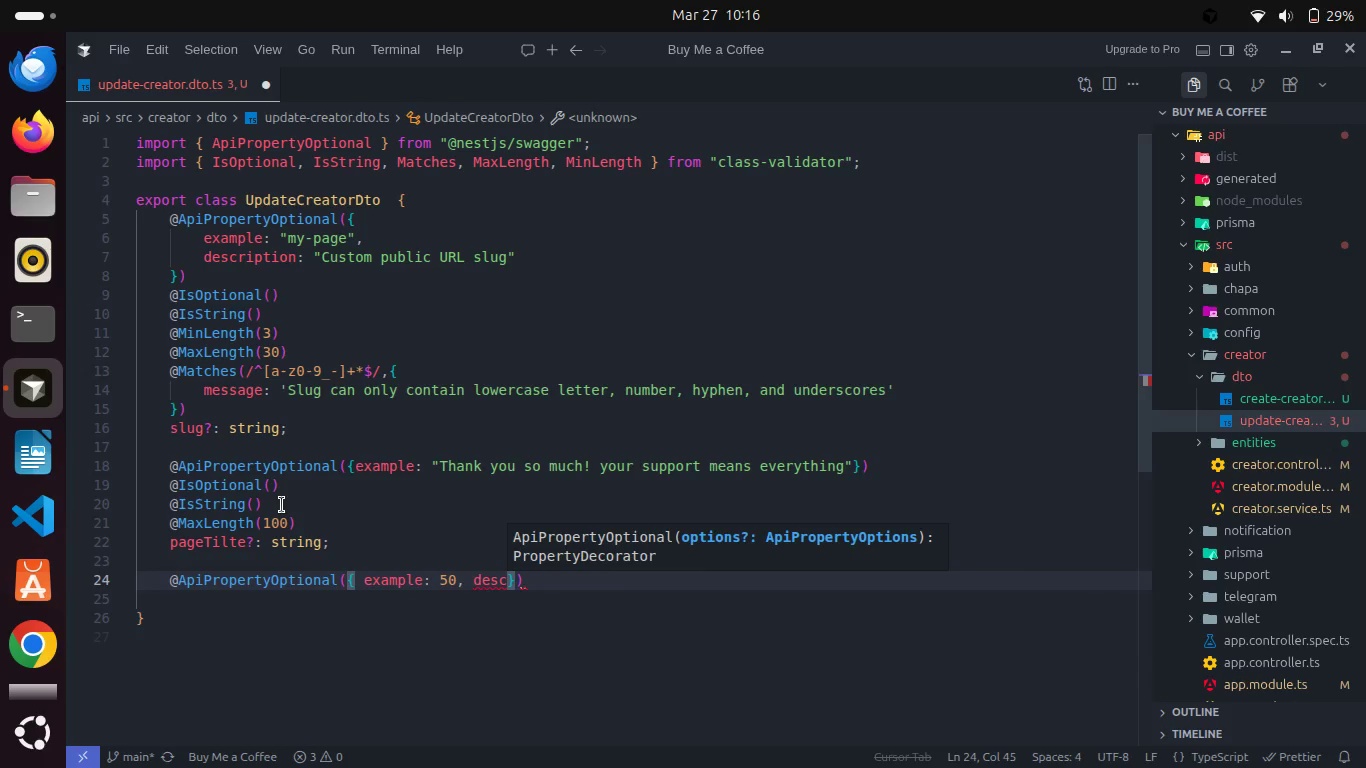 
type(ri)
 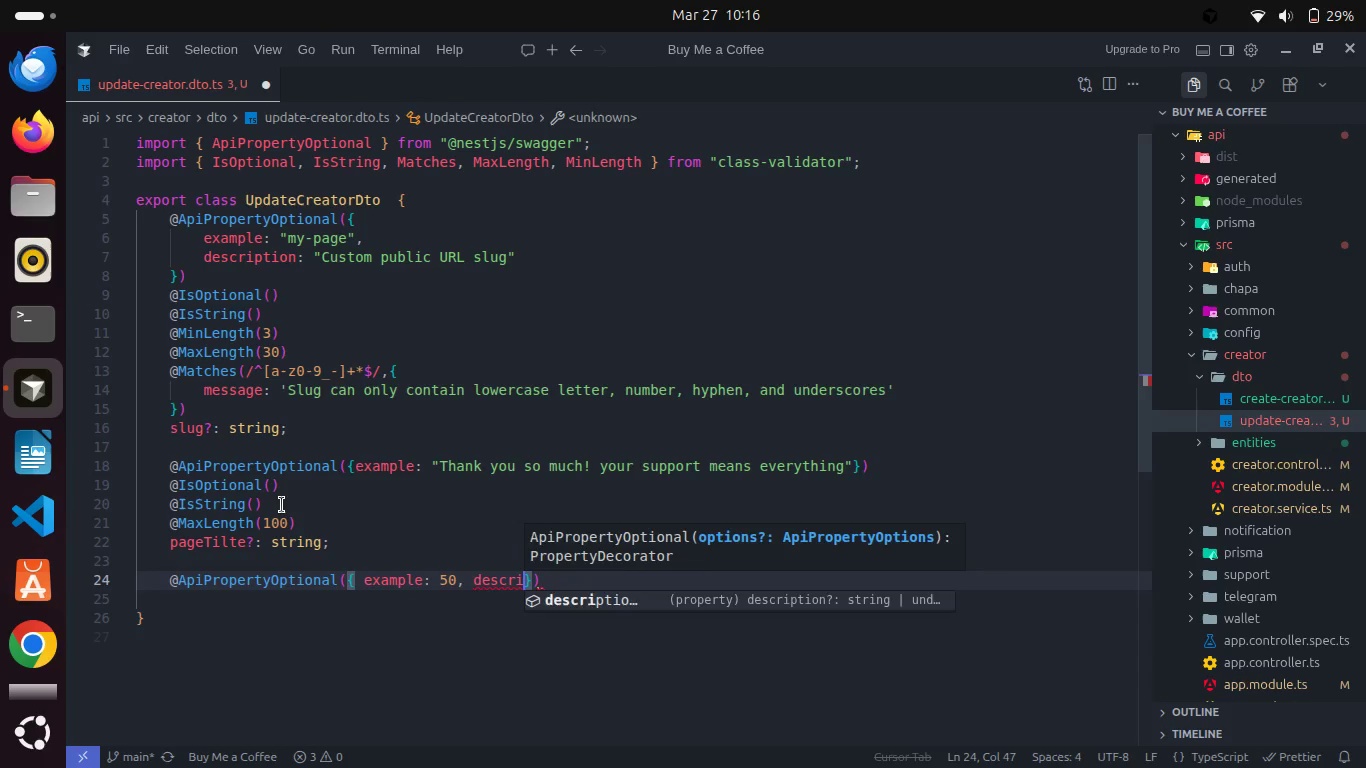 
key(Enter)
 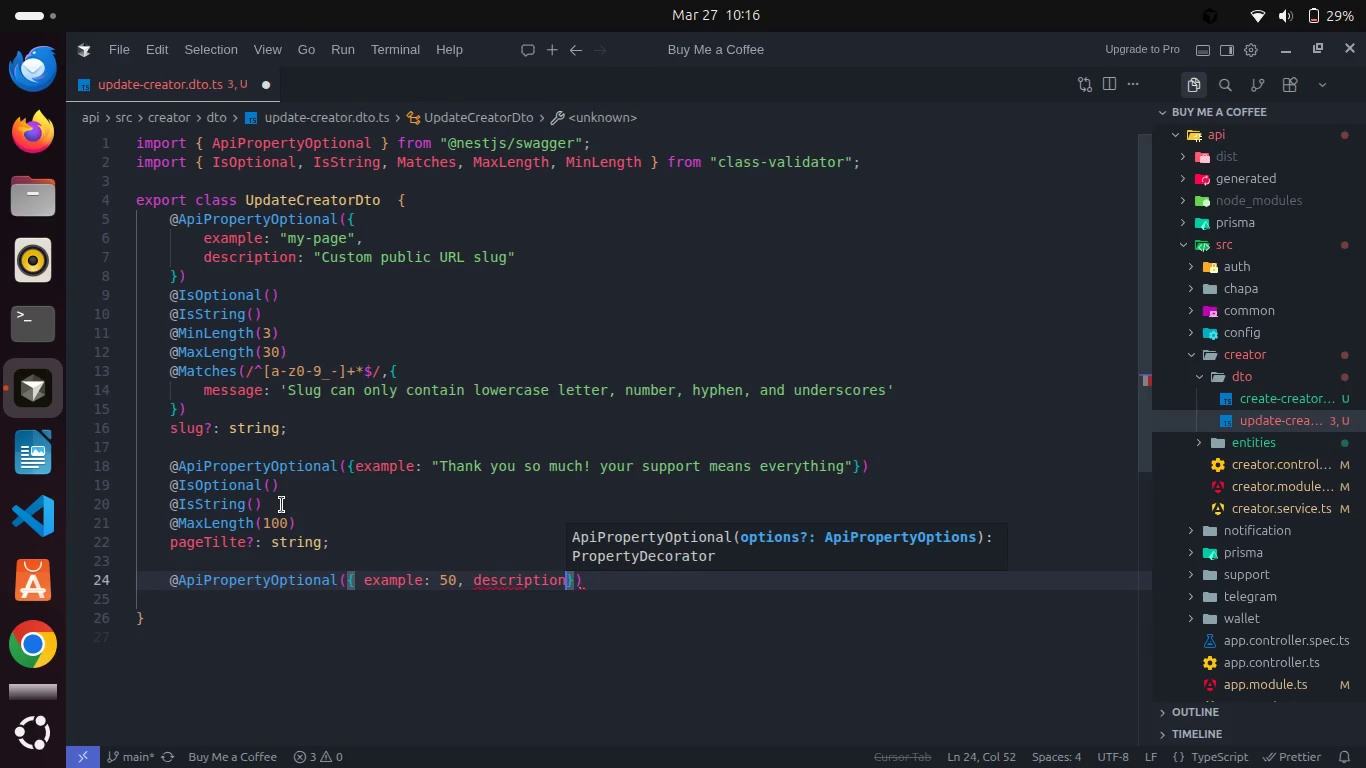 
type(: 'Price of 1 coofee in Et)
key(Backspace)
type(TB)
 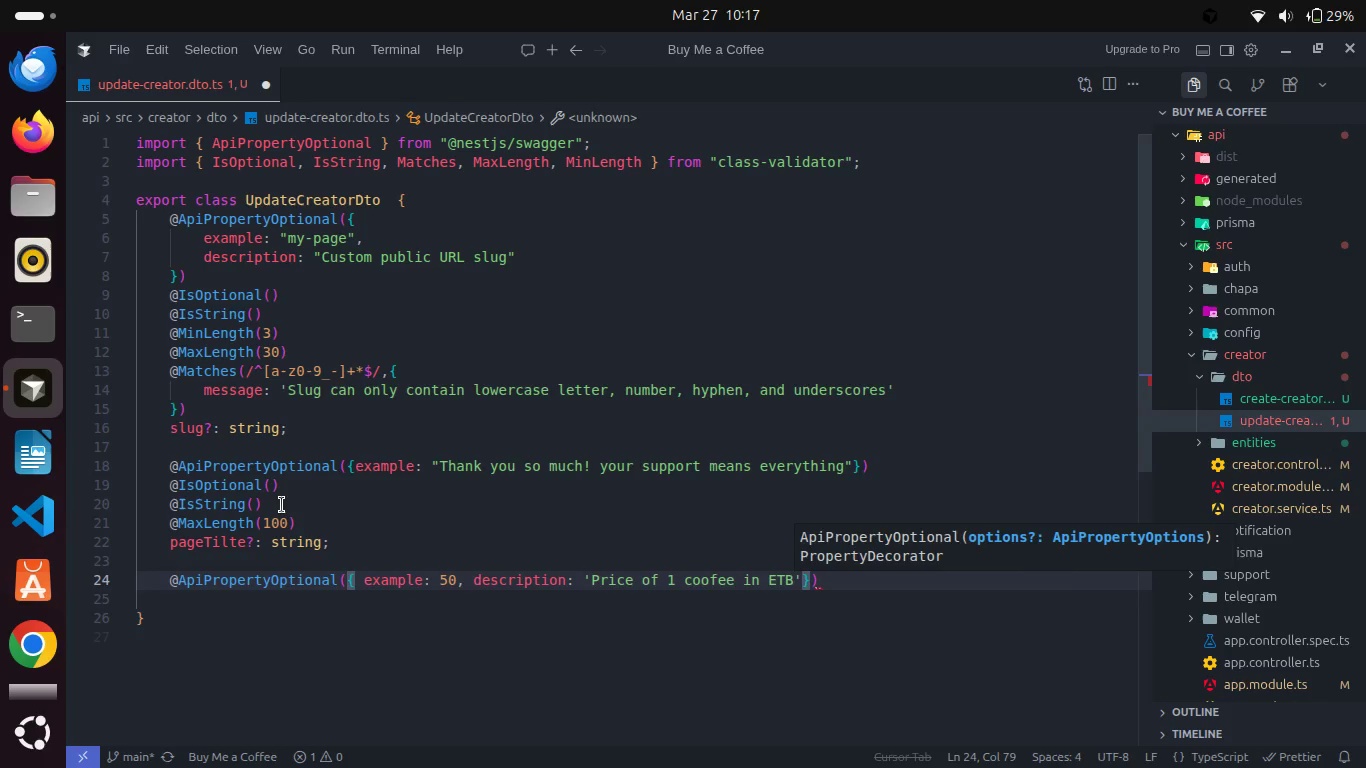 
 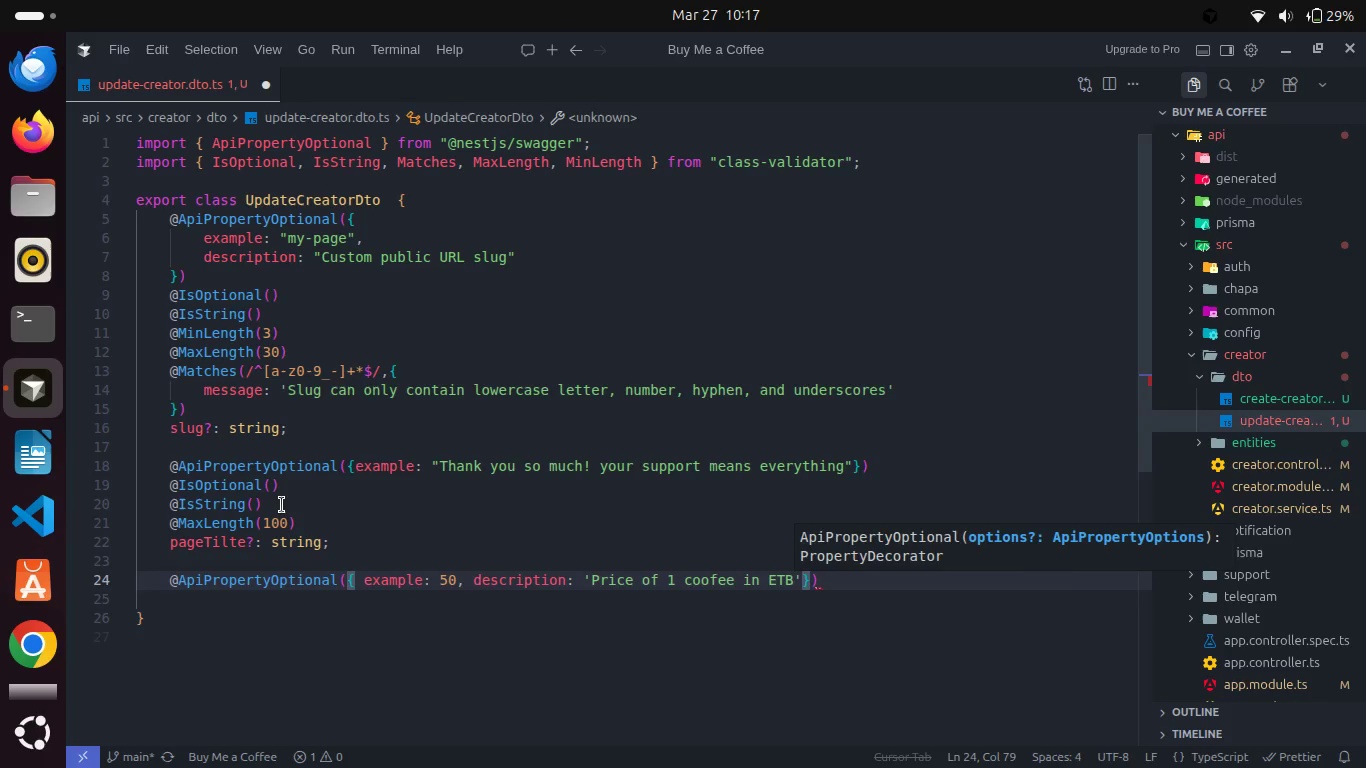 
key(ArrowRight)
 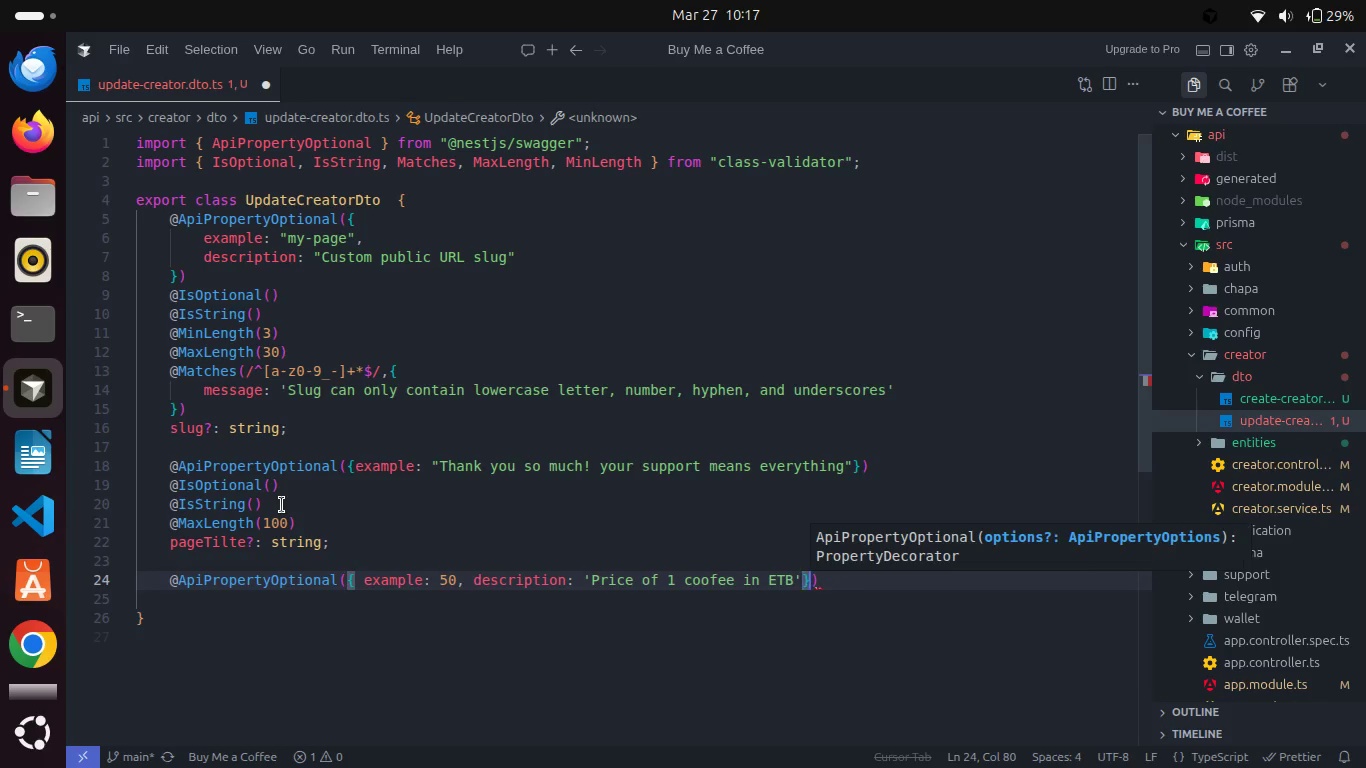 
key(ArrowRight)
 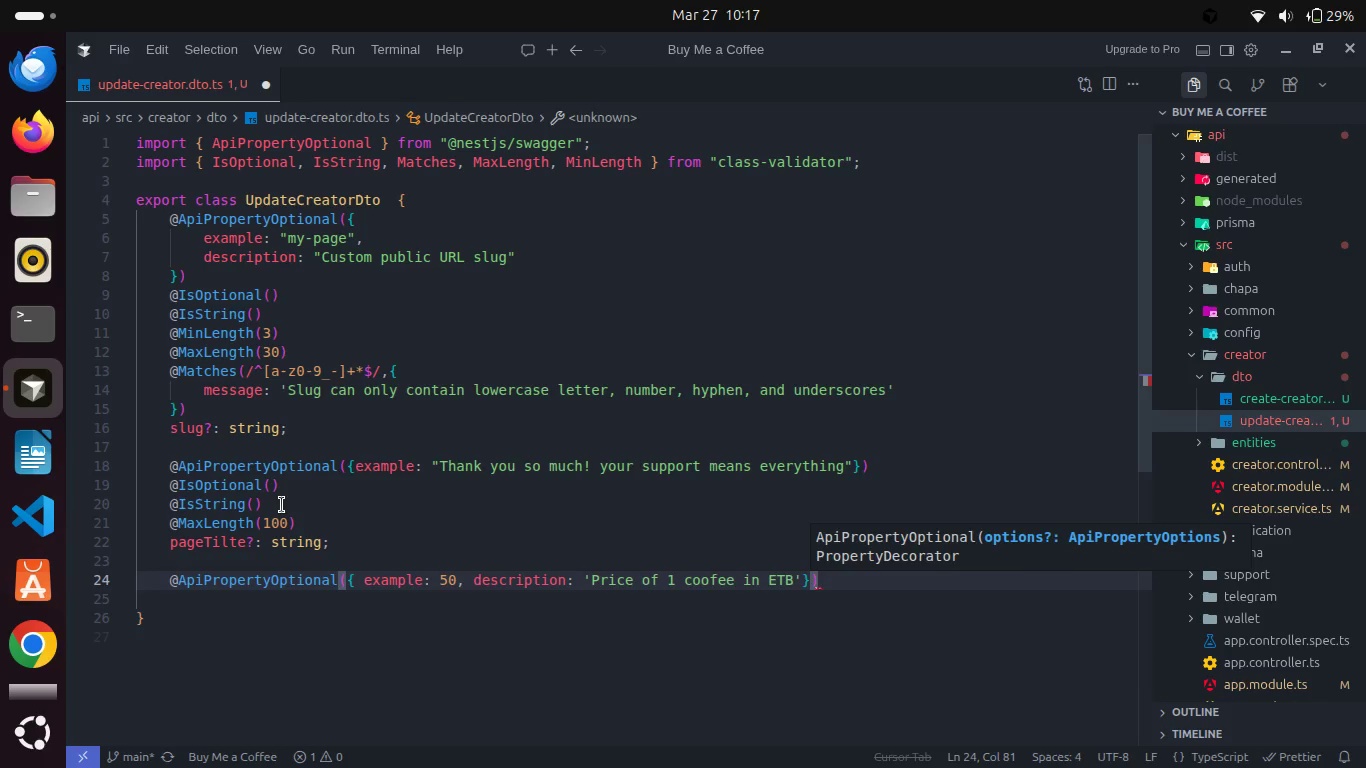 
key(ArrowRight)
 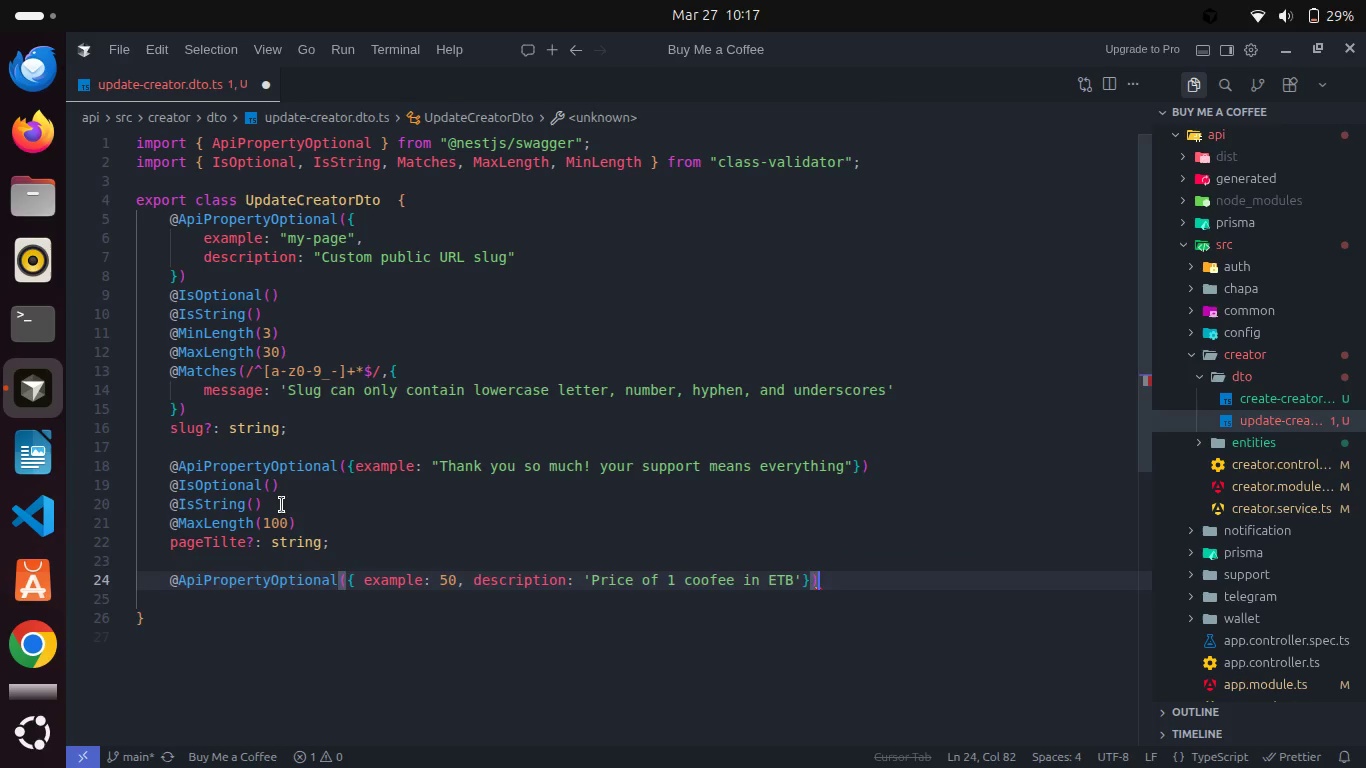 
key(Enter)
 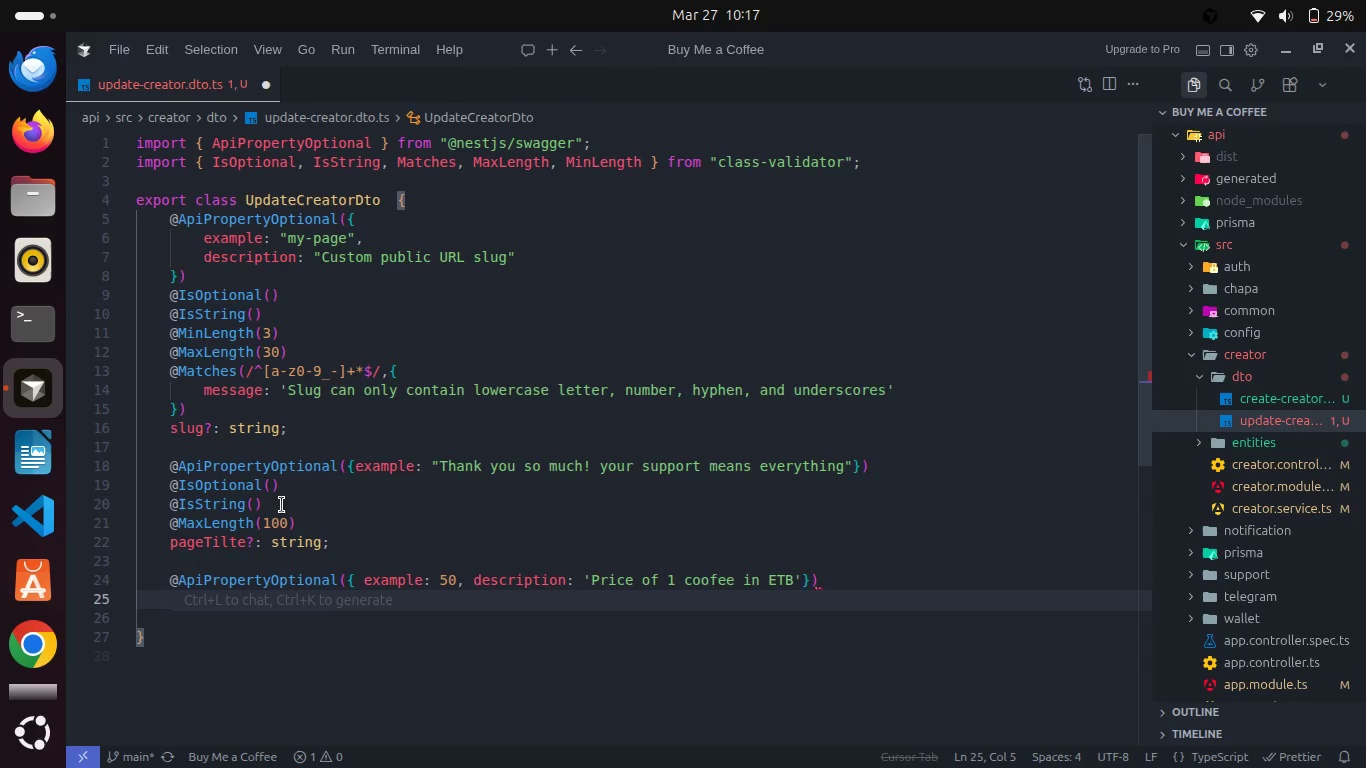 
type(@IsOpti)
 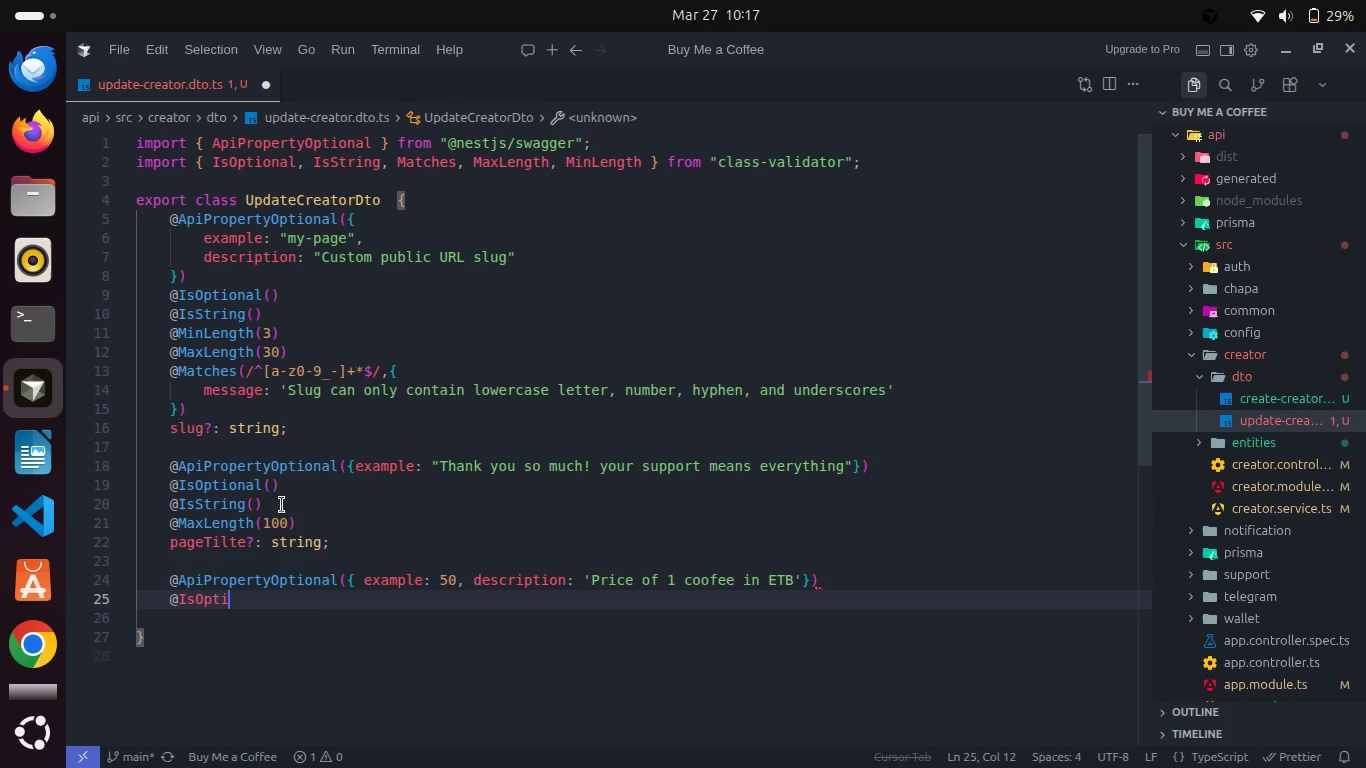 
key(Enter)
 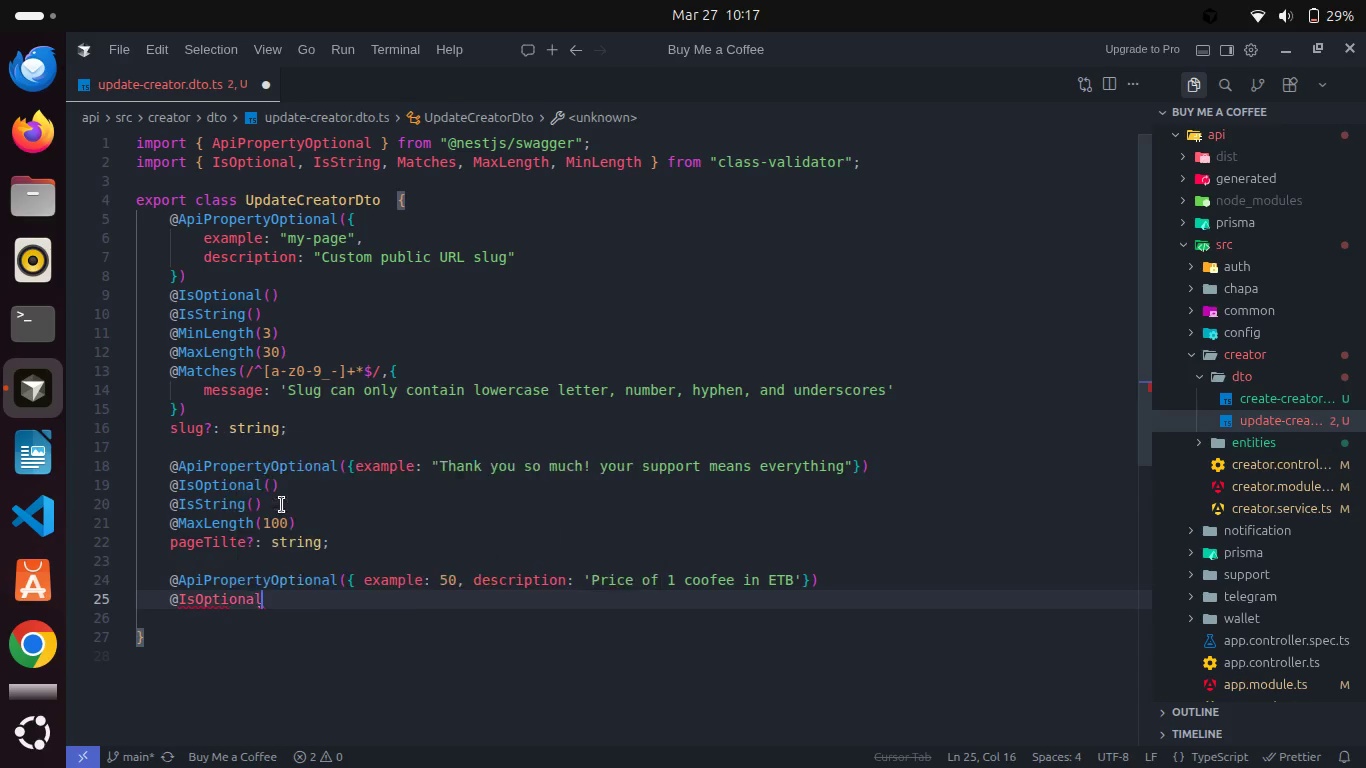 
type(())
 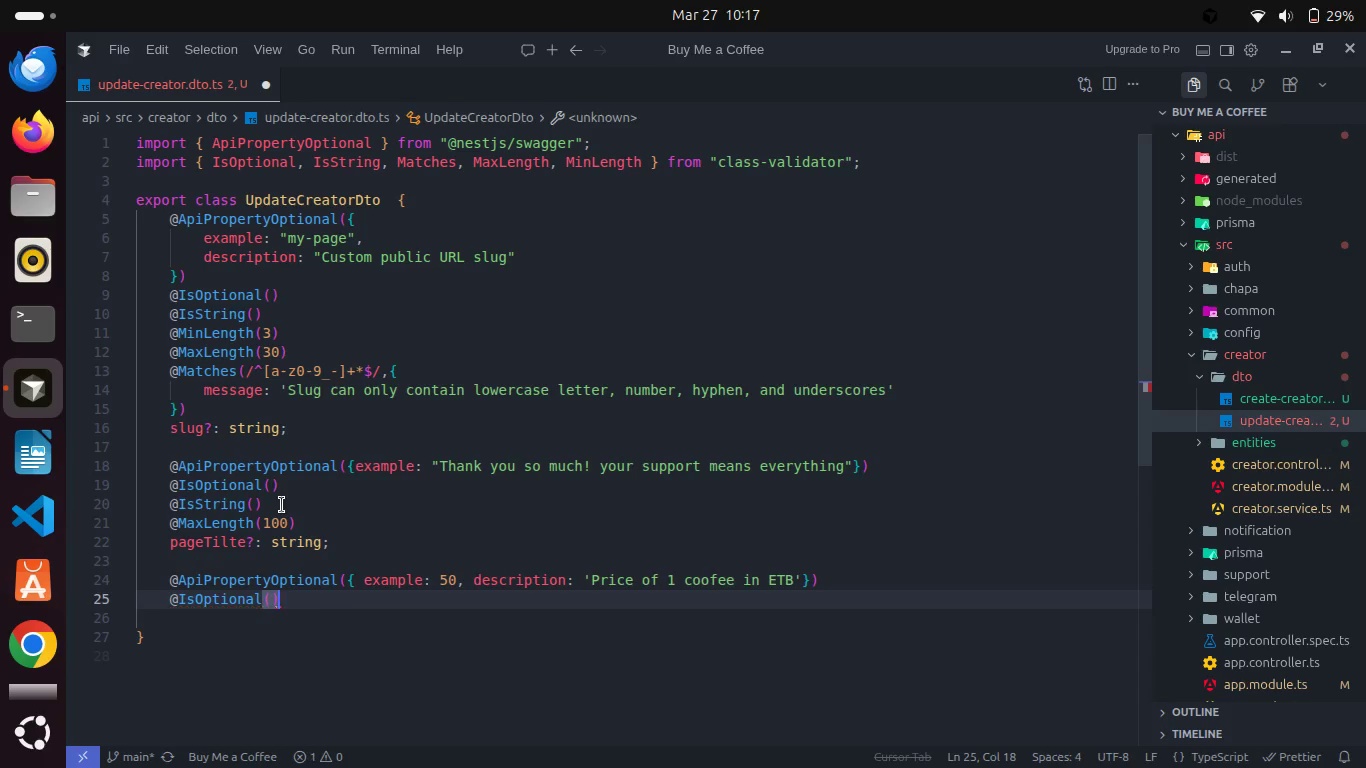 
key(Enter)
 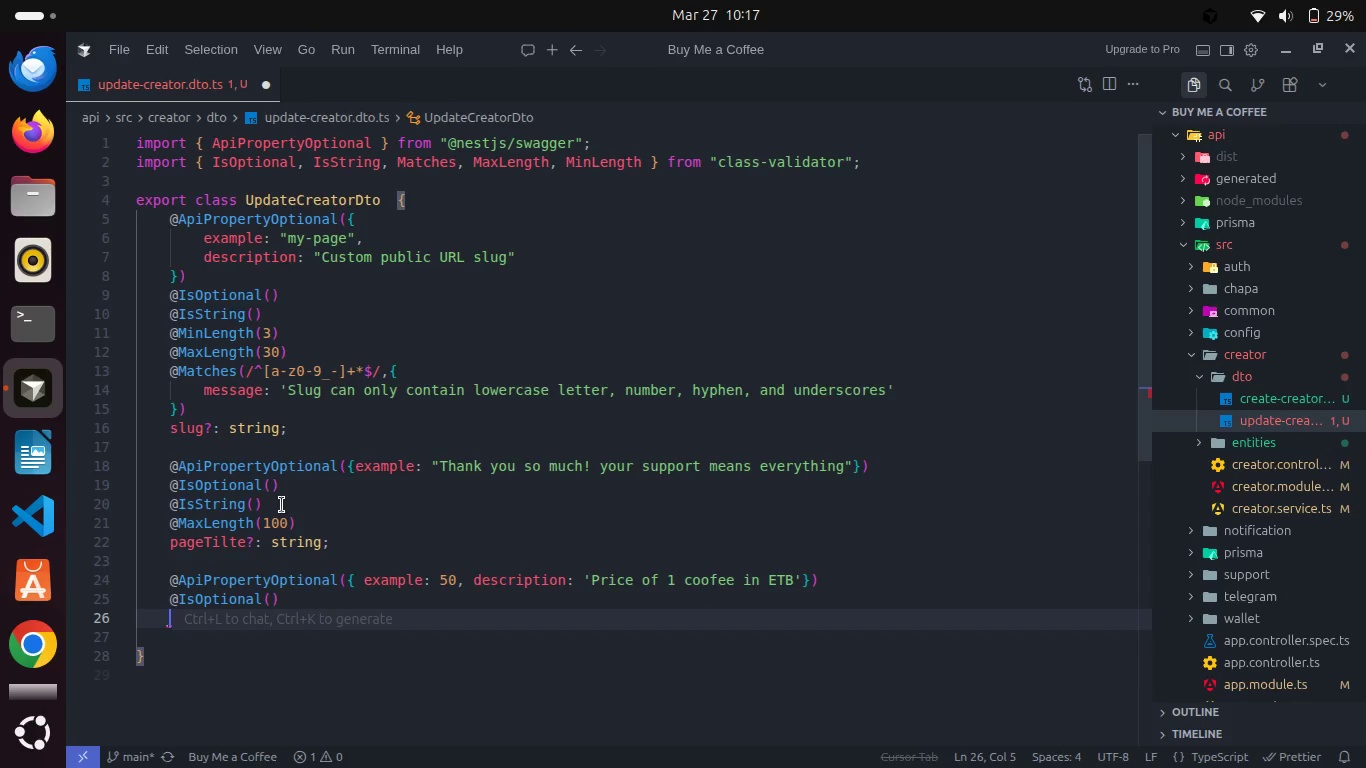 
type(@IsNum)
 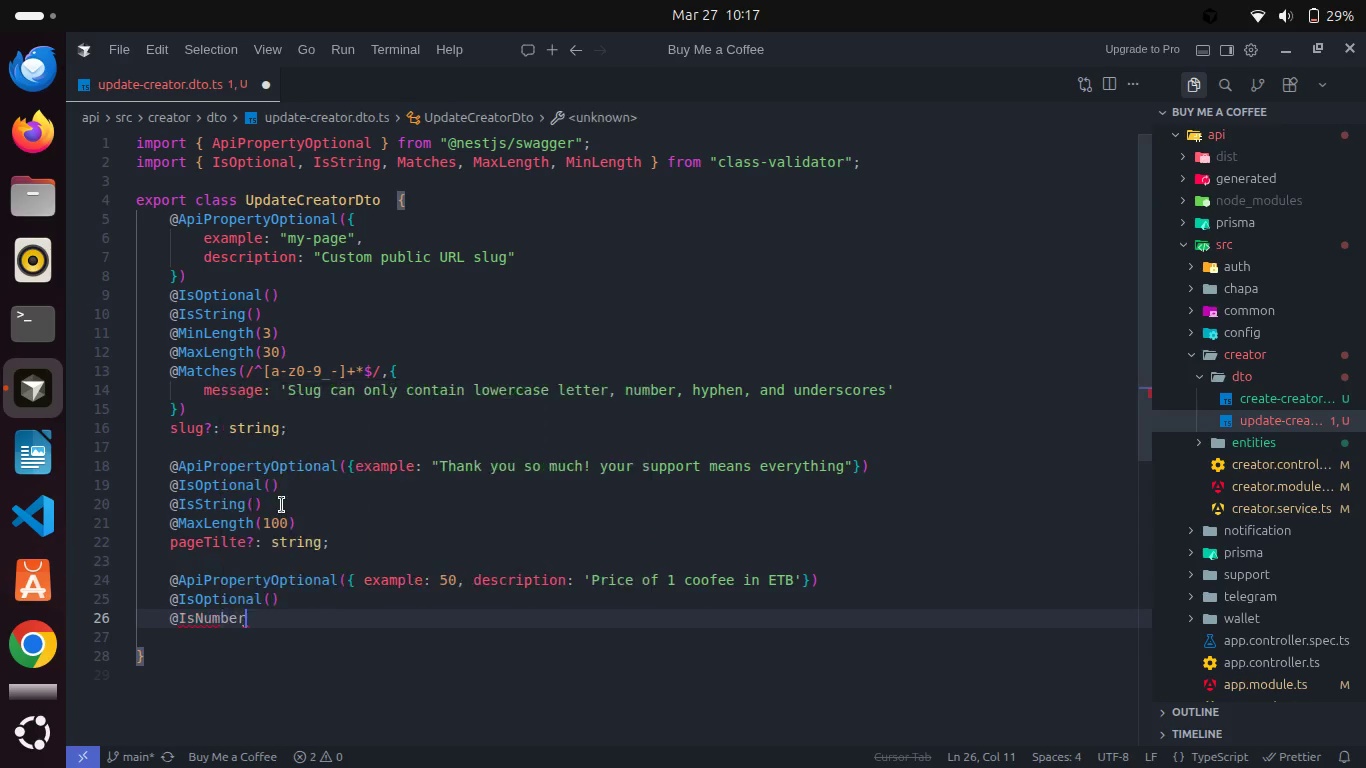 
key(Enter)
 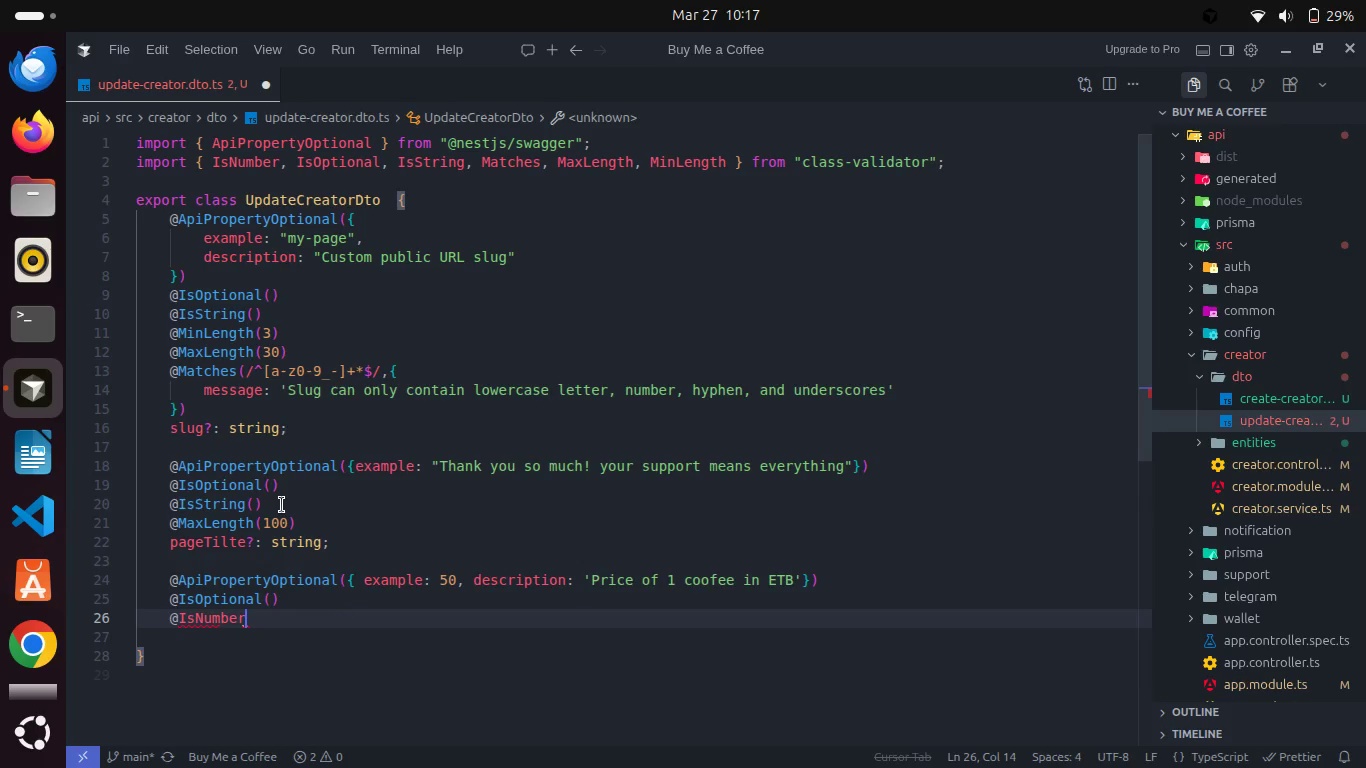 
type(())
 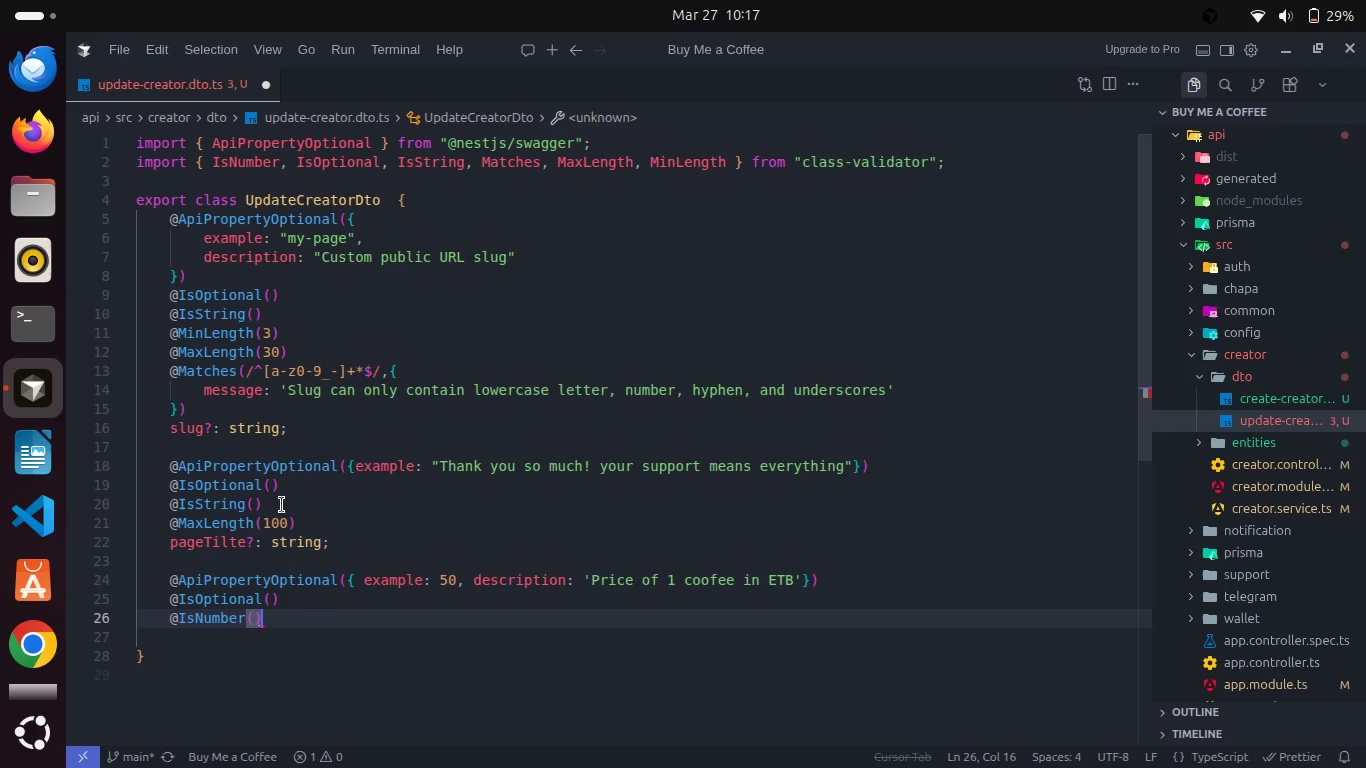 
key(Enter)
 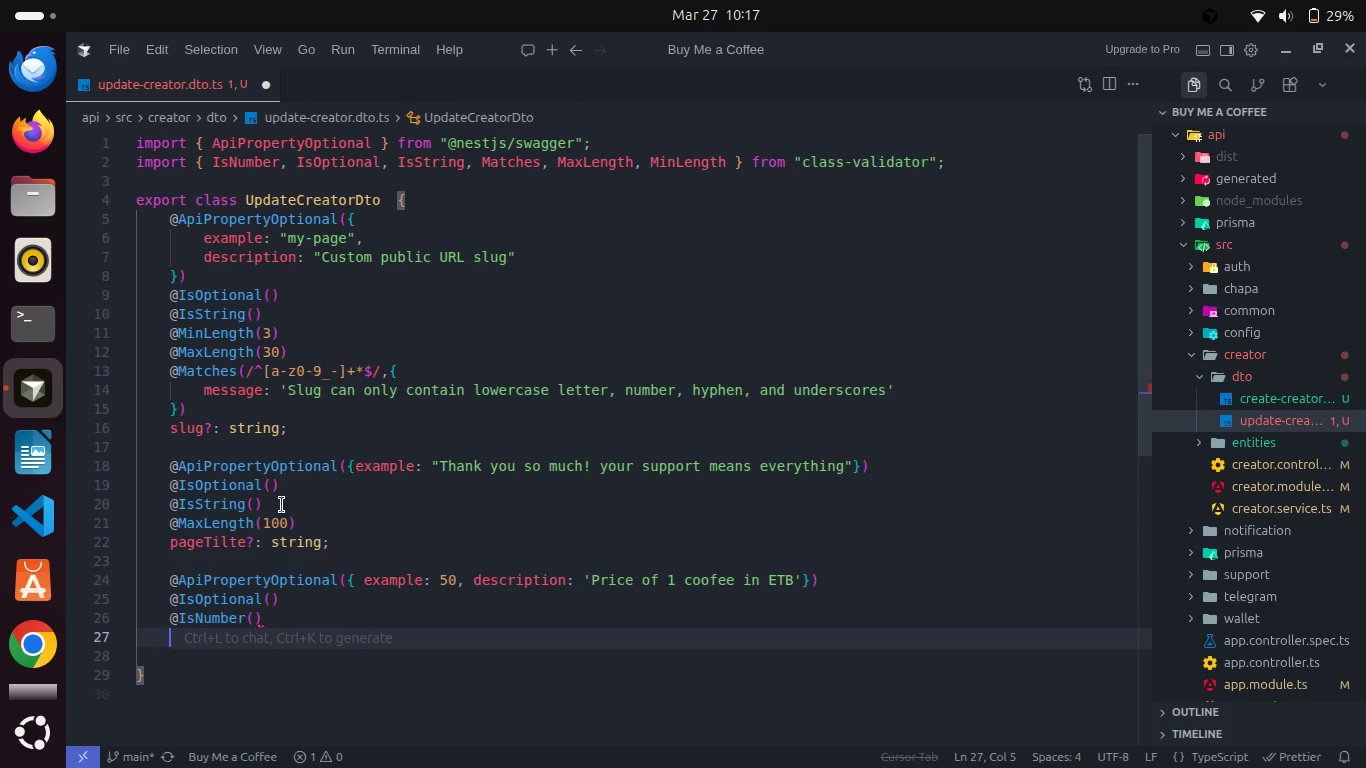 
type(@Min)
 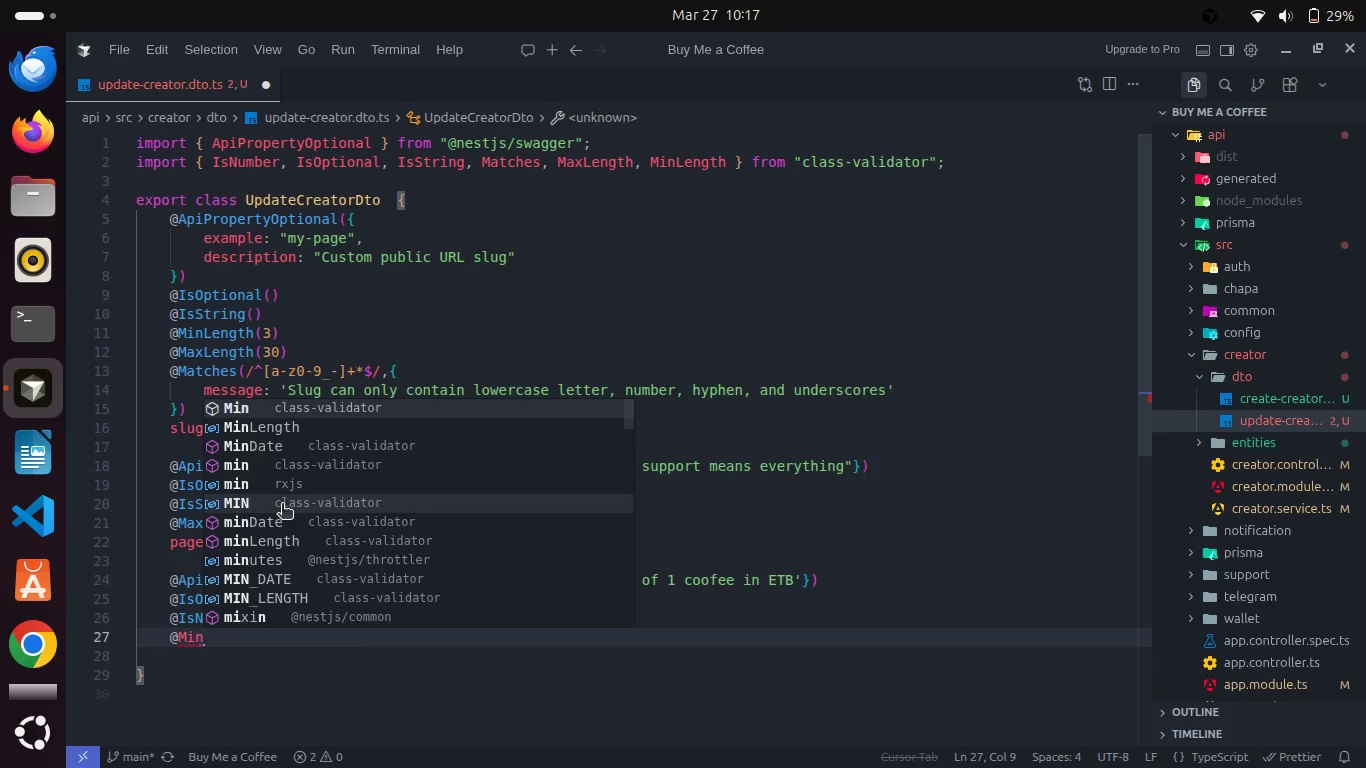 
key(Enter)
 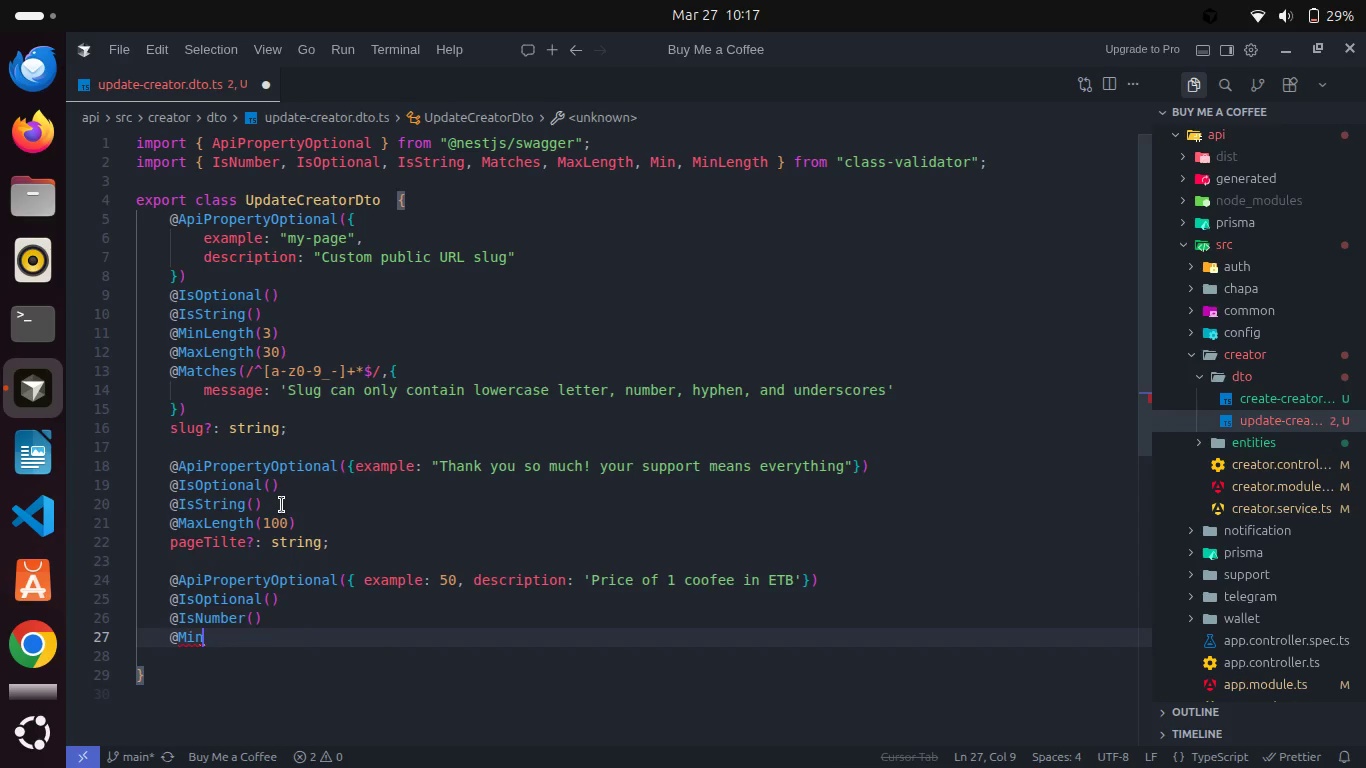 
type((10)
 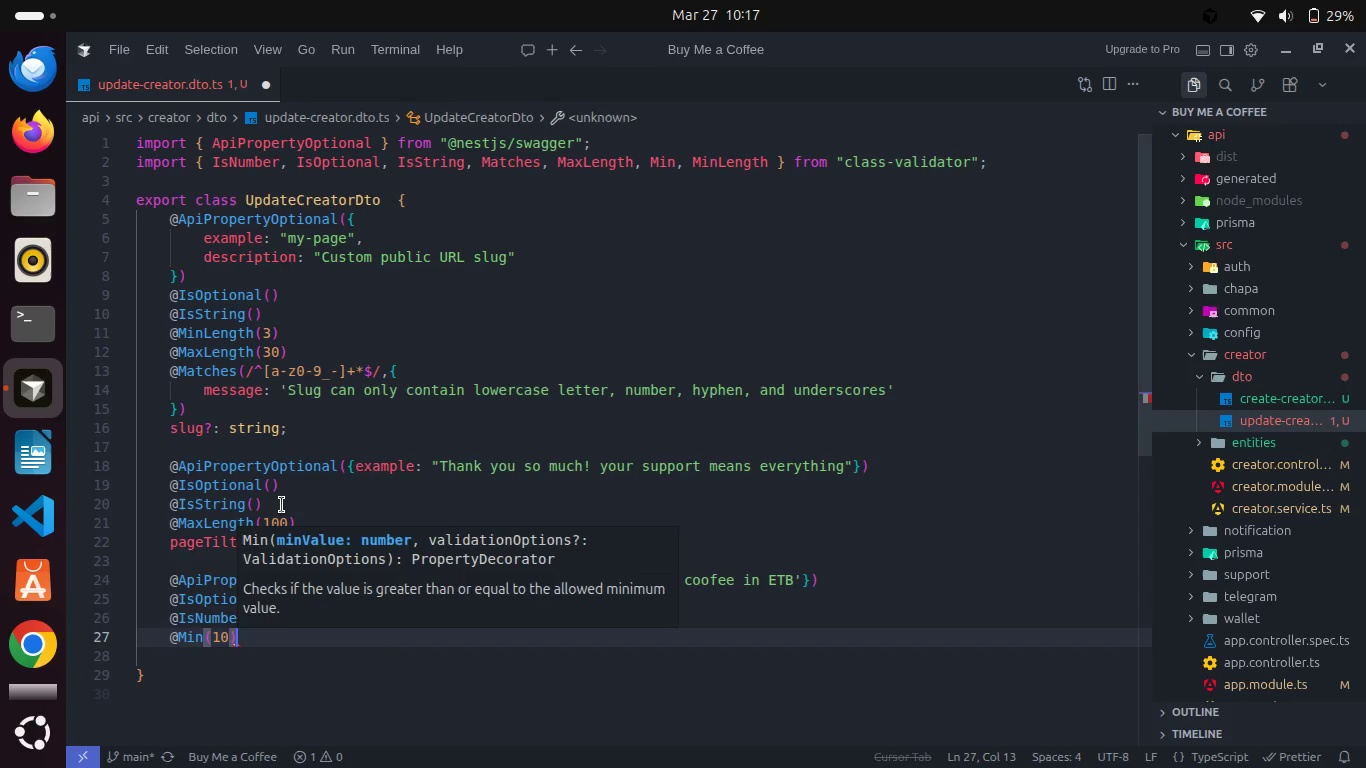 
key(ArrowRight)
 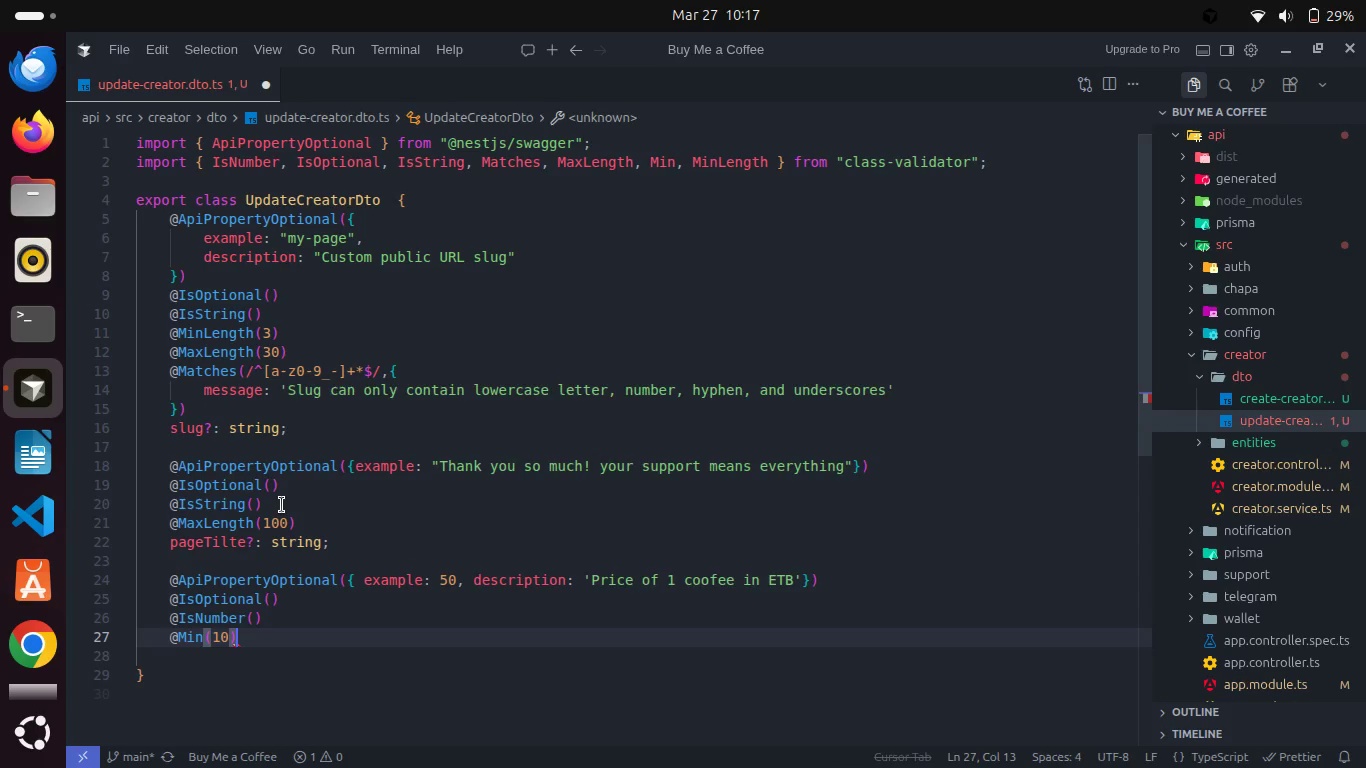 
key(Enter)
 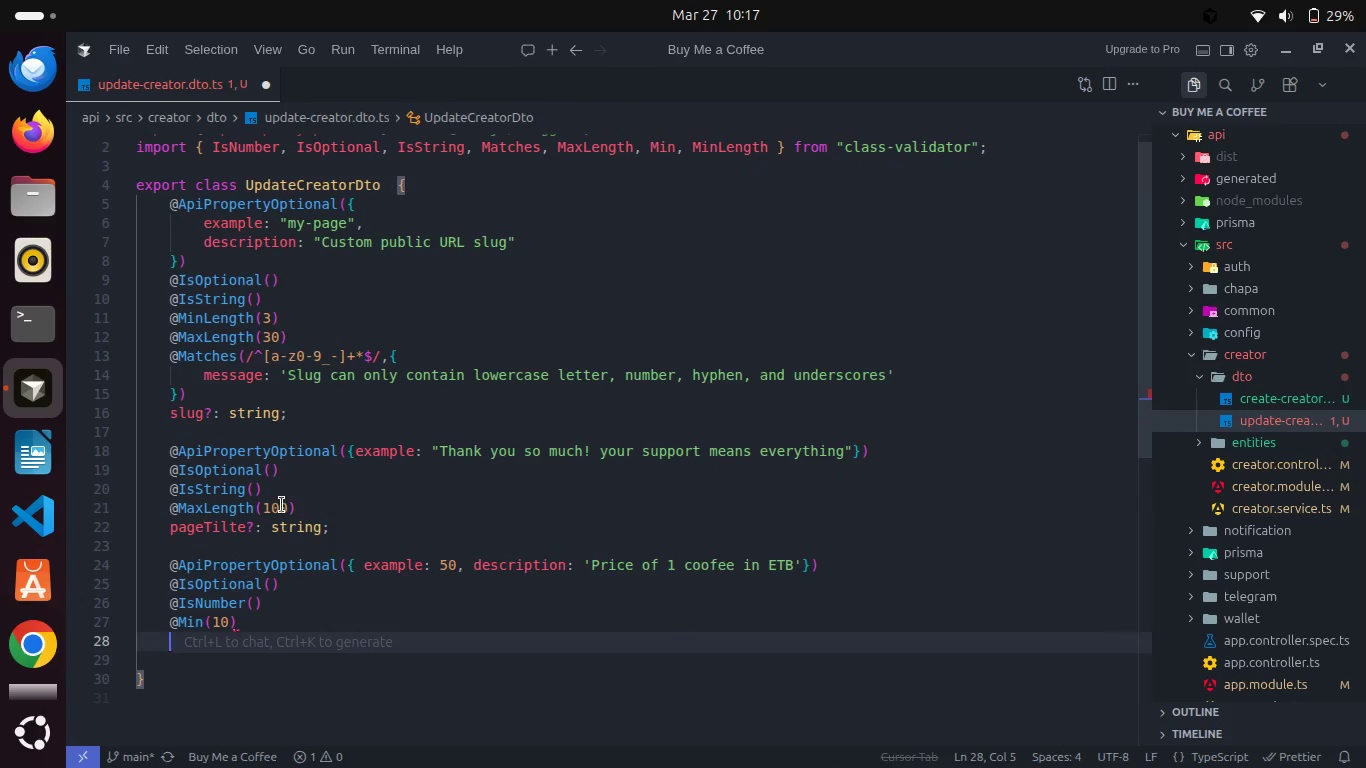 
type(@Max)
 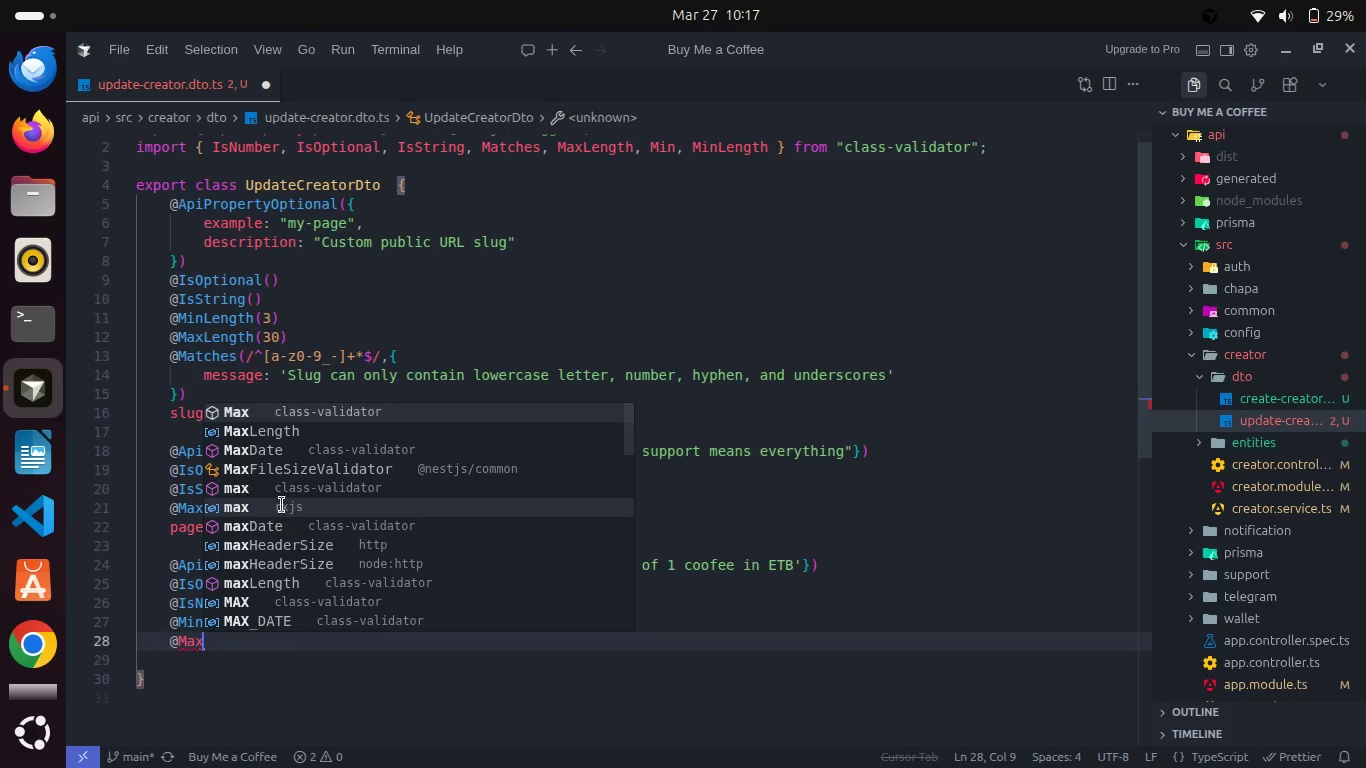 
 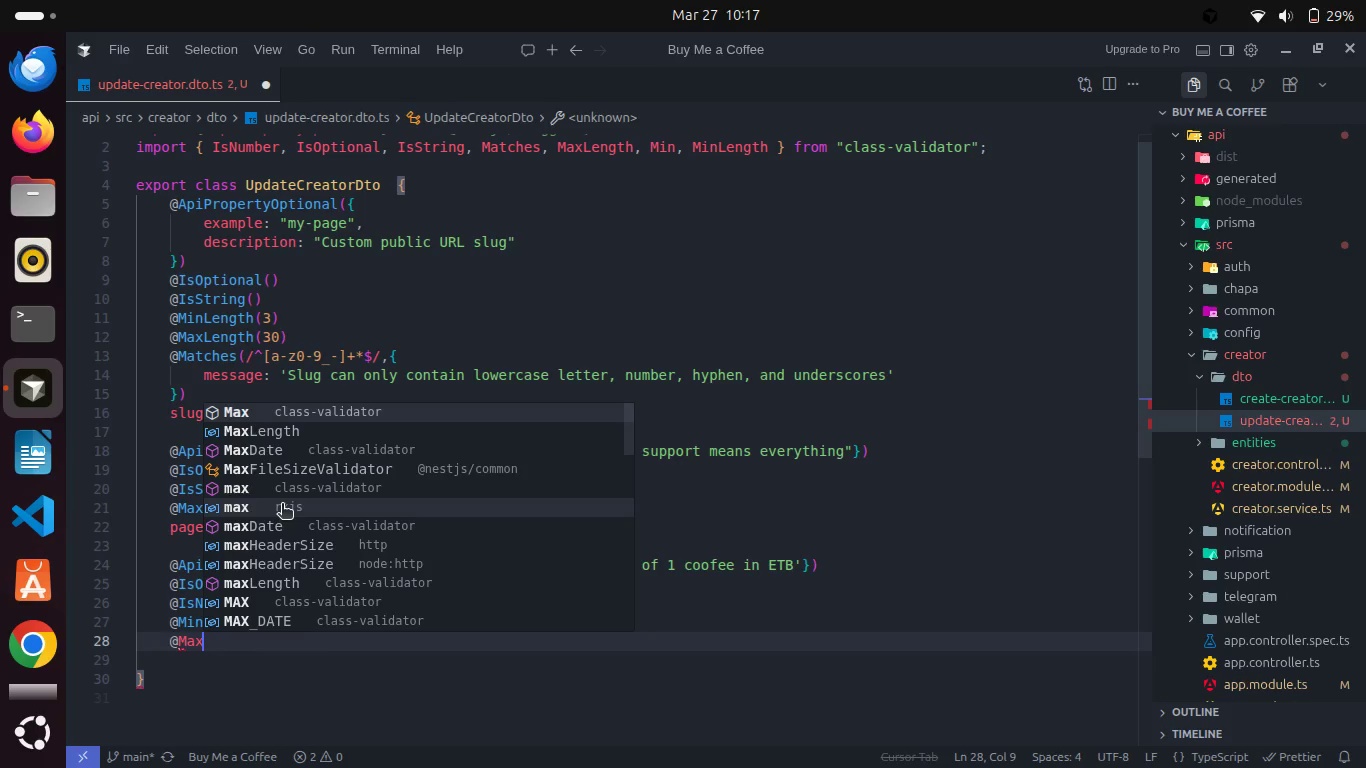 
key(Enter)
 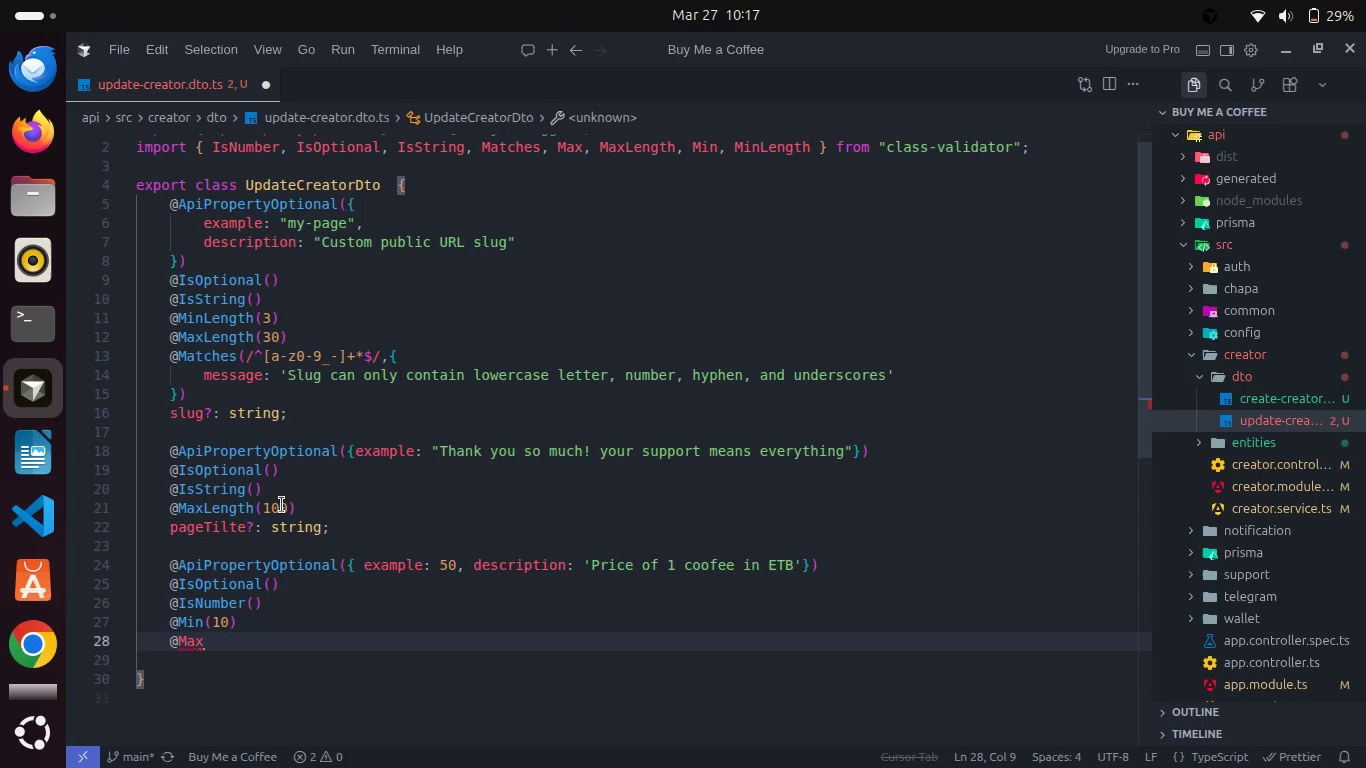 
type((1000)
 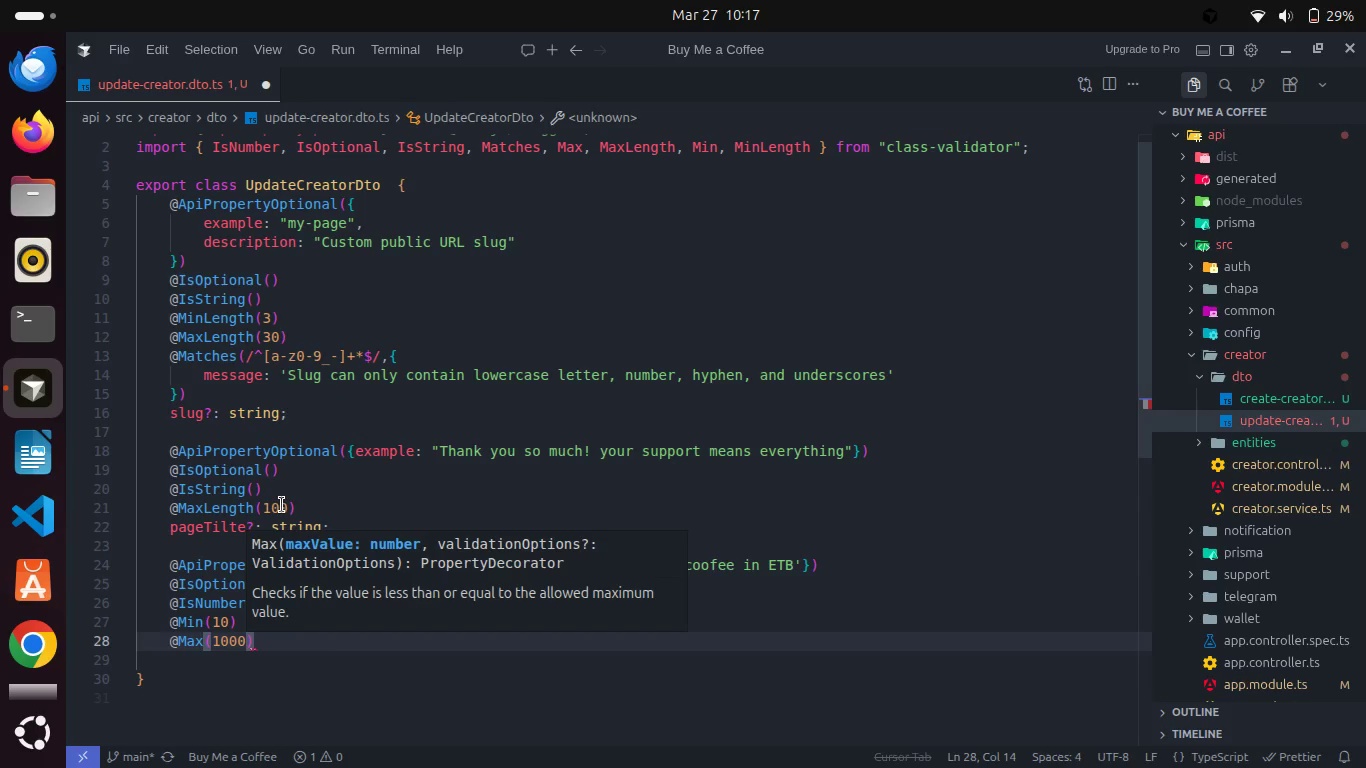 
key(ArrowRight)
 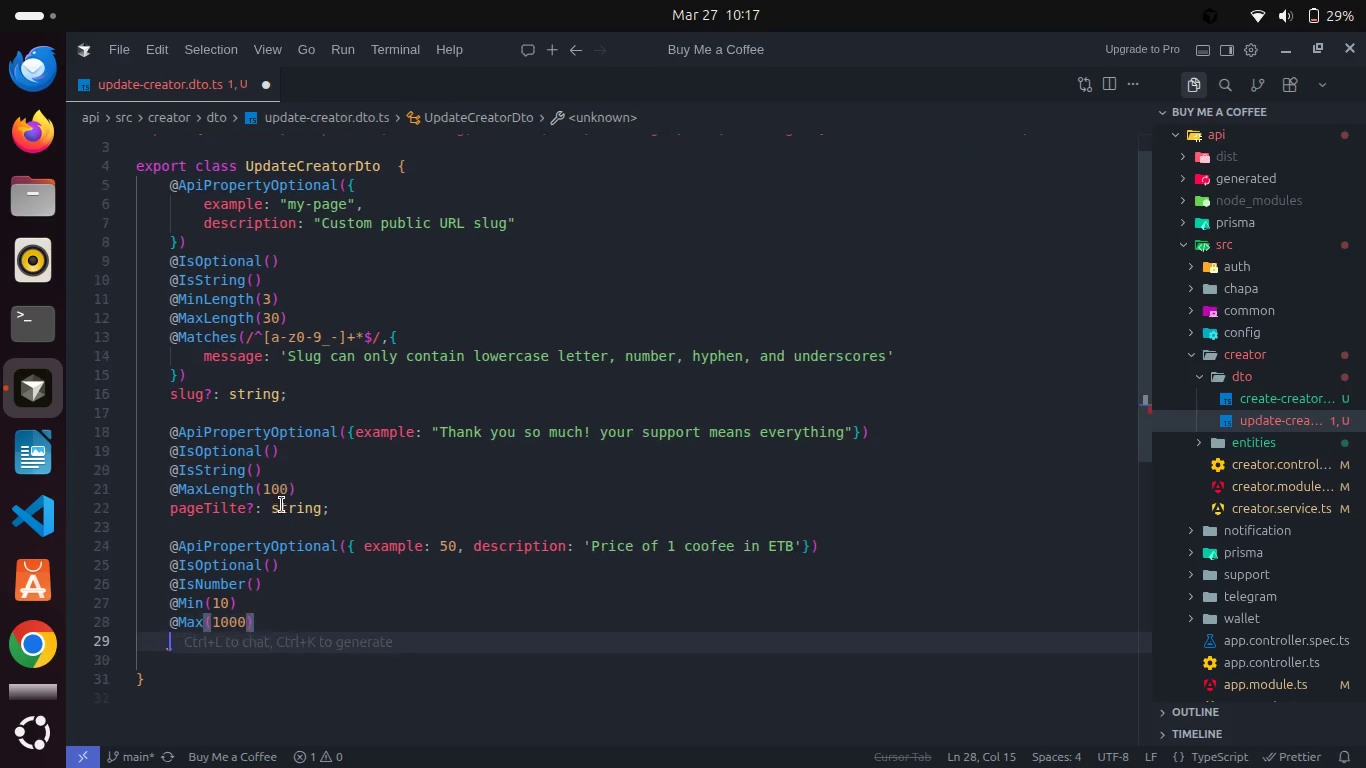 
key(Enter)
 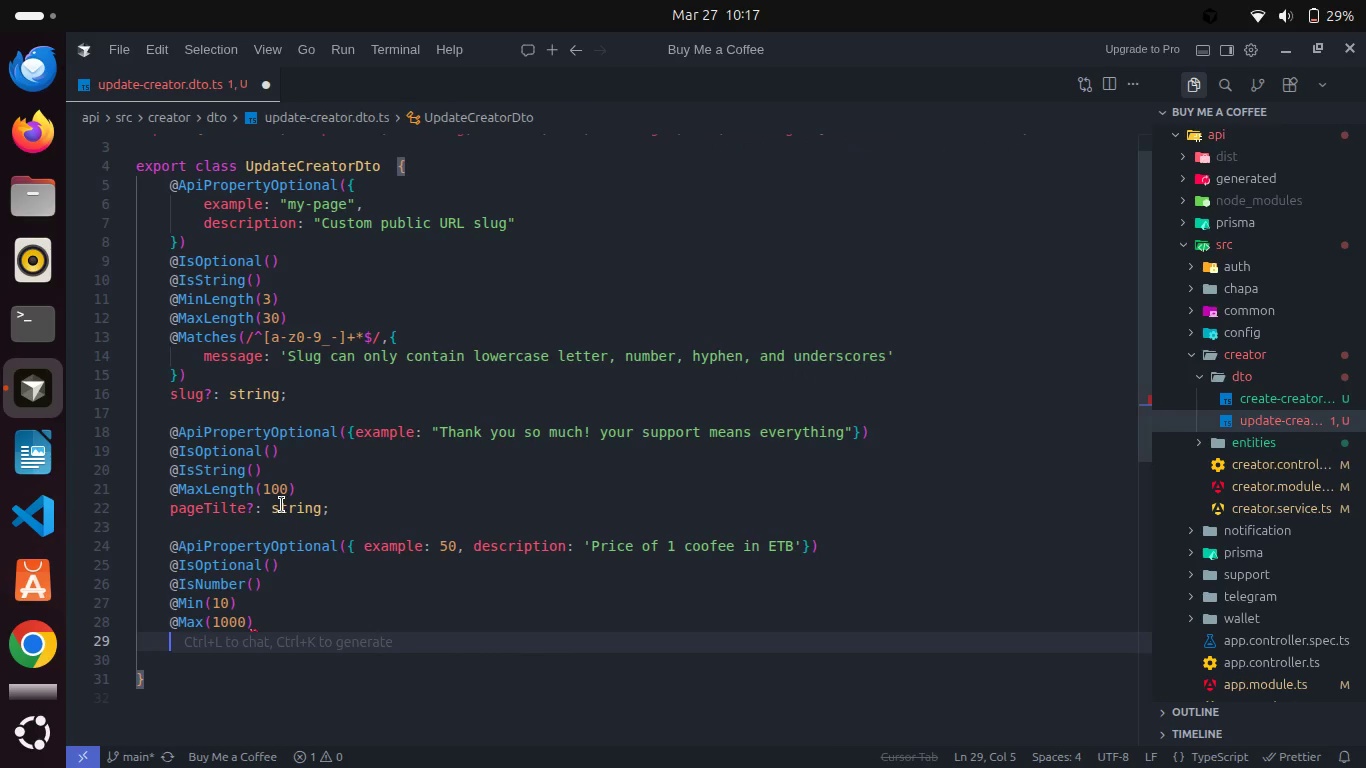 
type(coffeePrice?: number;)
 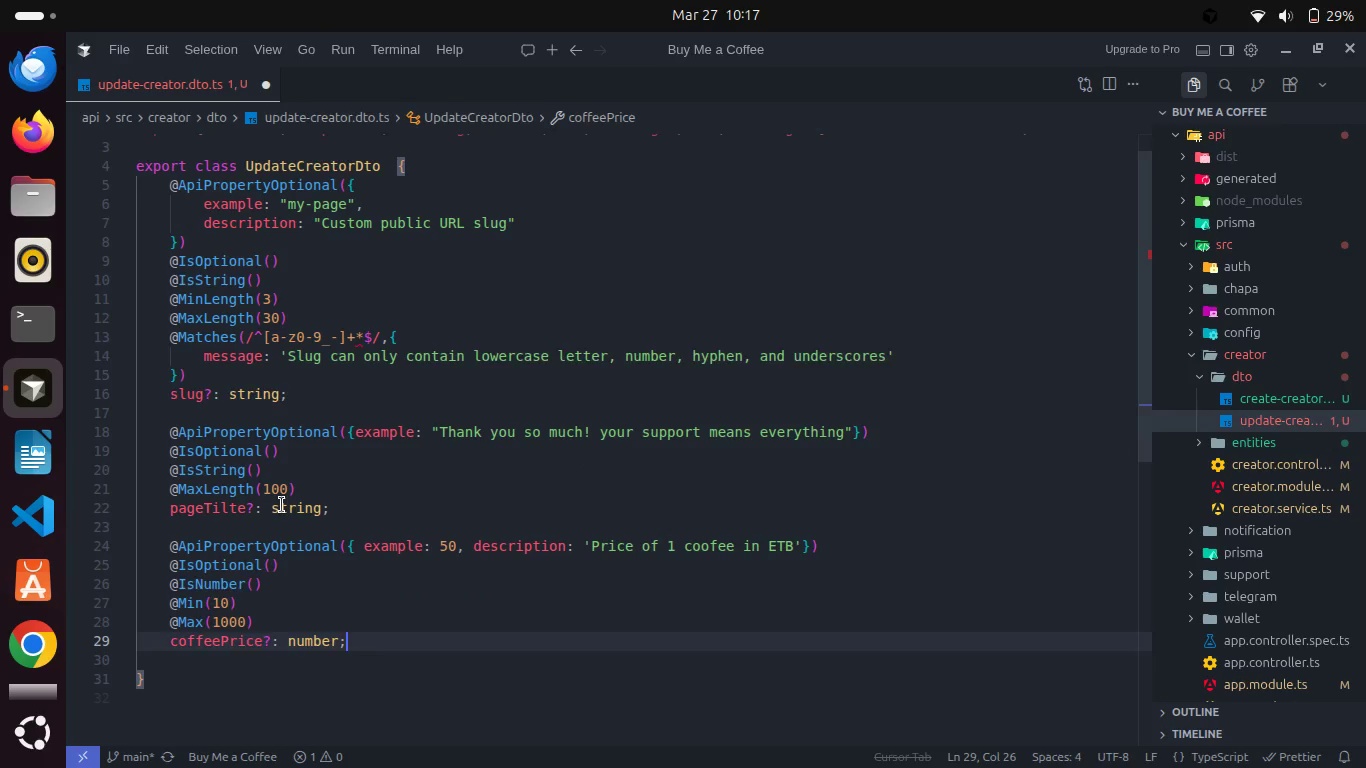 
 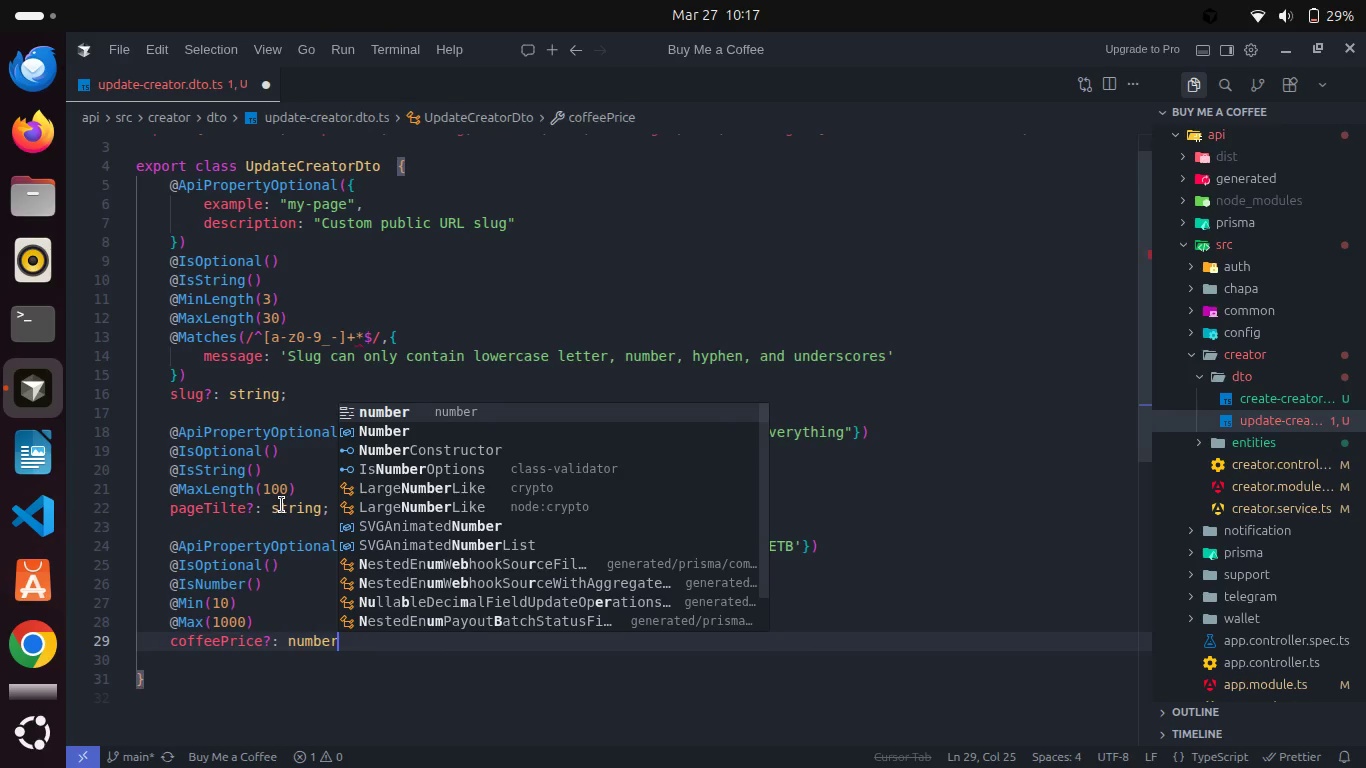 
key(Enter)
 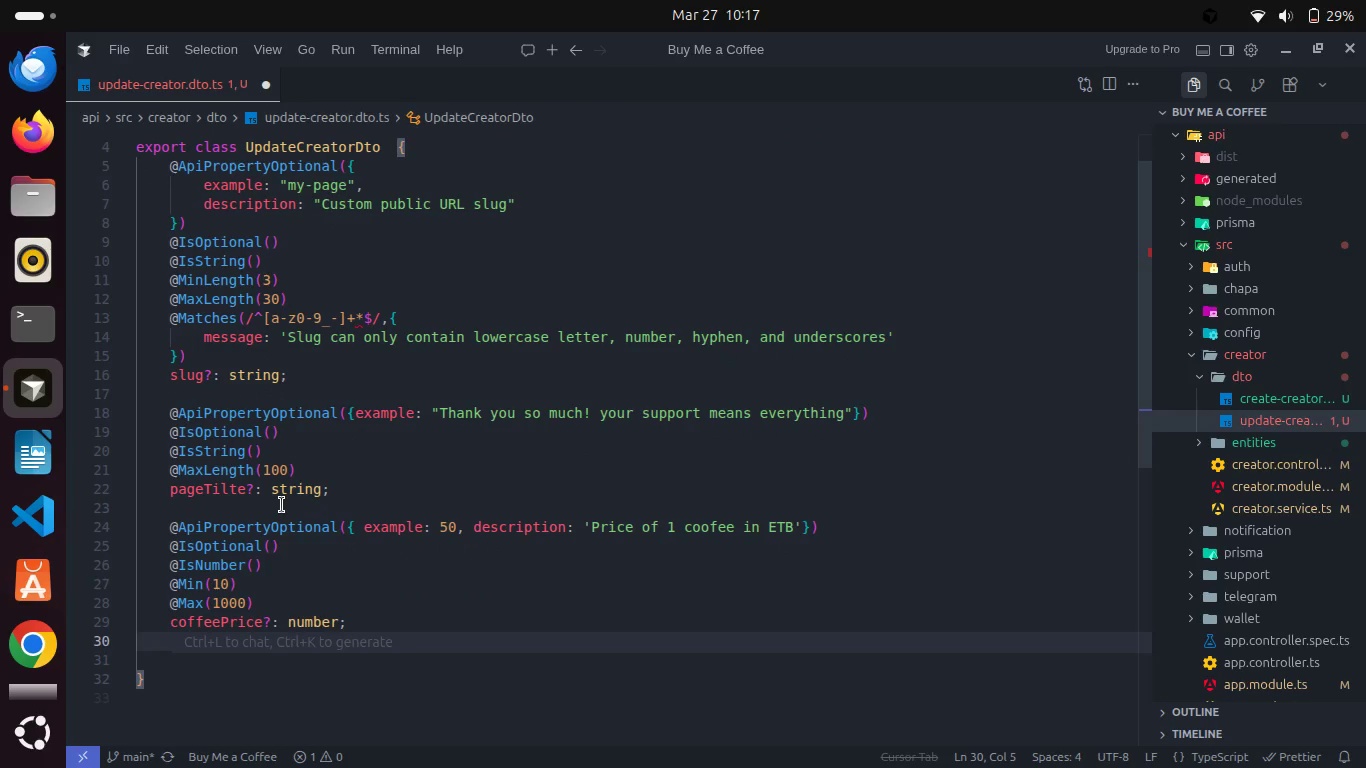 
key(Enter)
 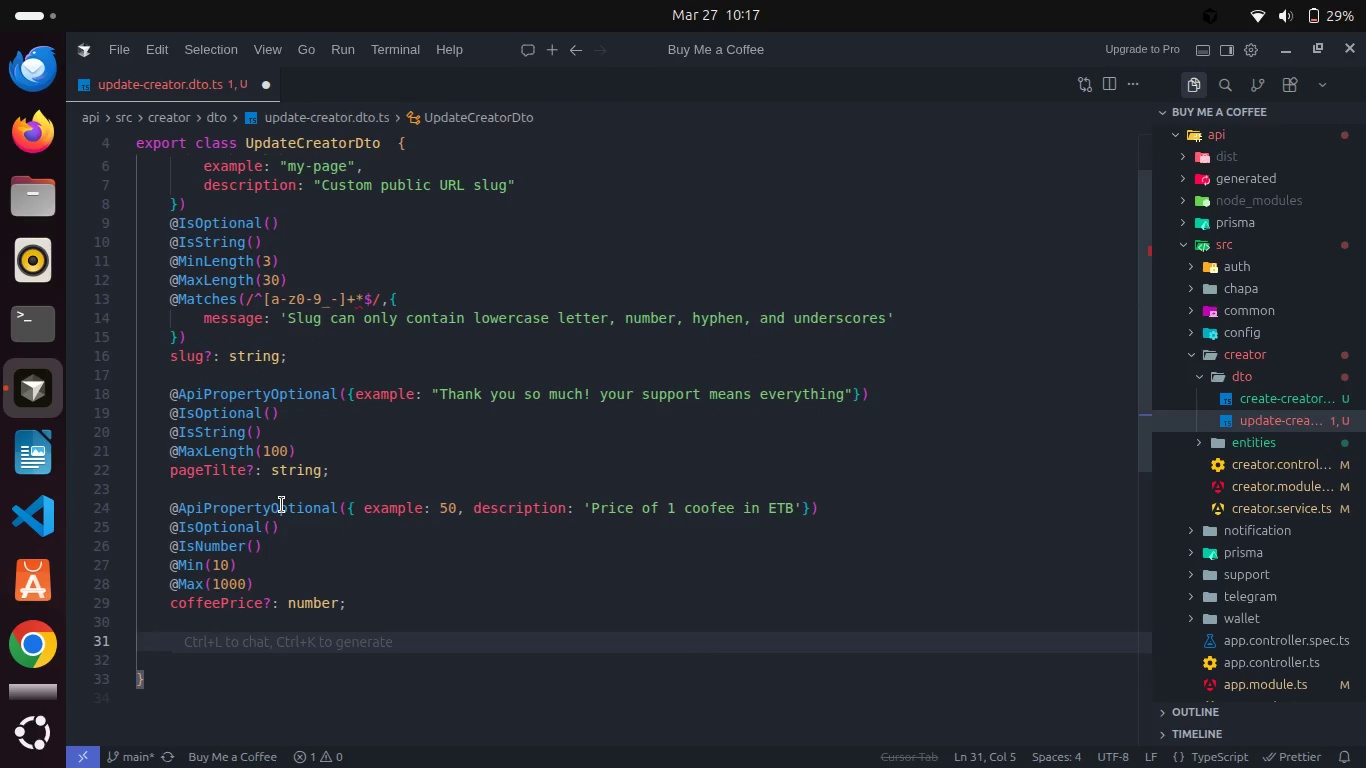 
key(Shift+2)
 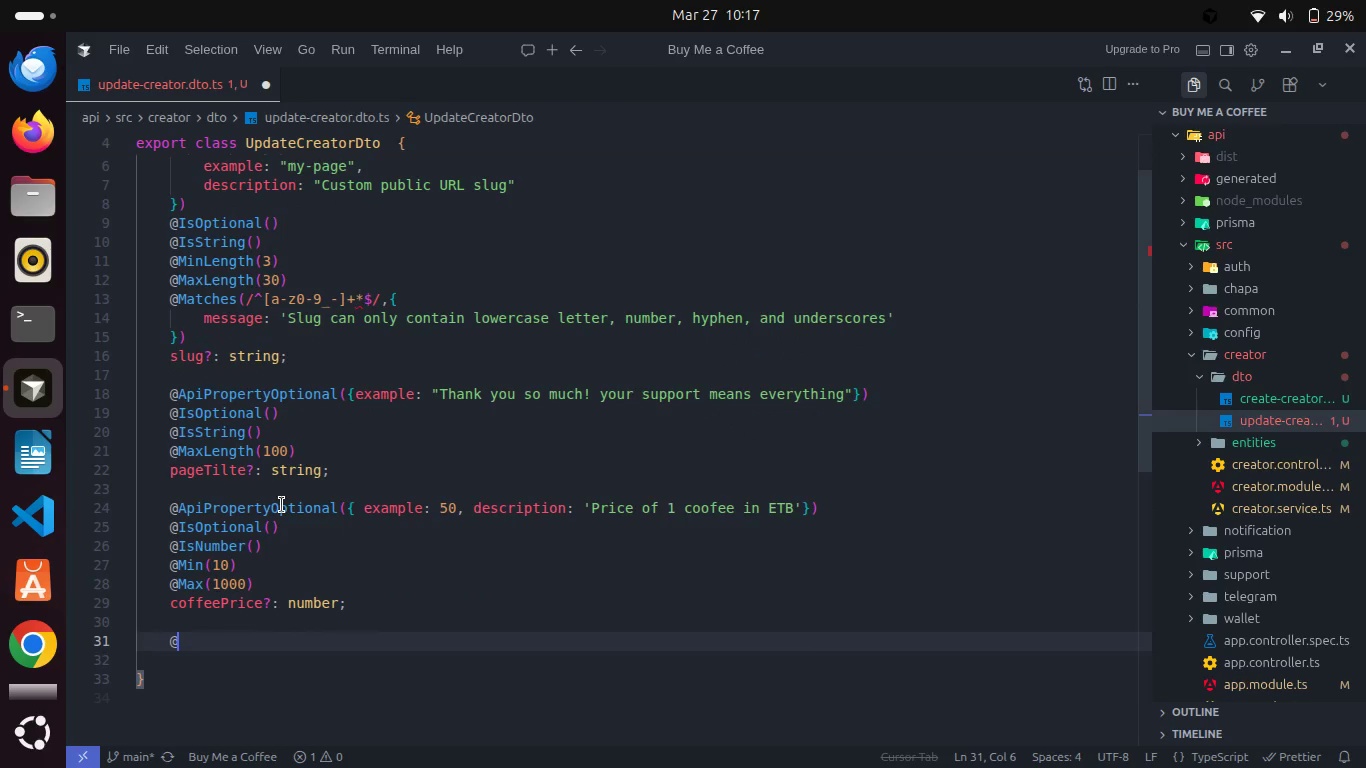 
hold_key(key=ShiftLeft, duration=1.21)
 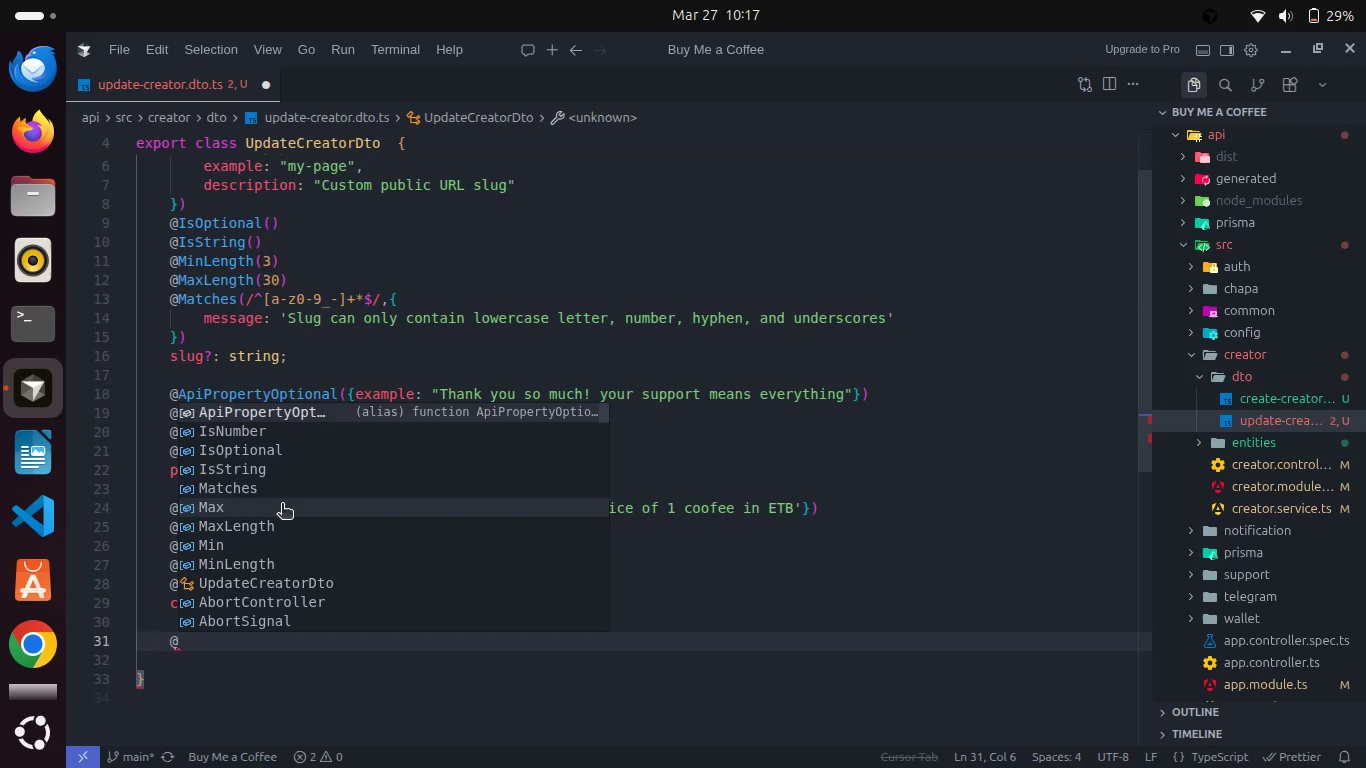 
hold_key(key=ShiftLeft, duration=0.34)
 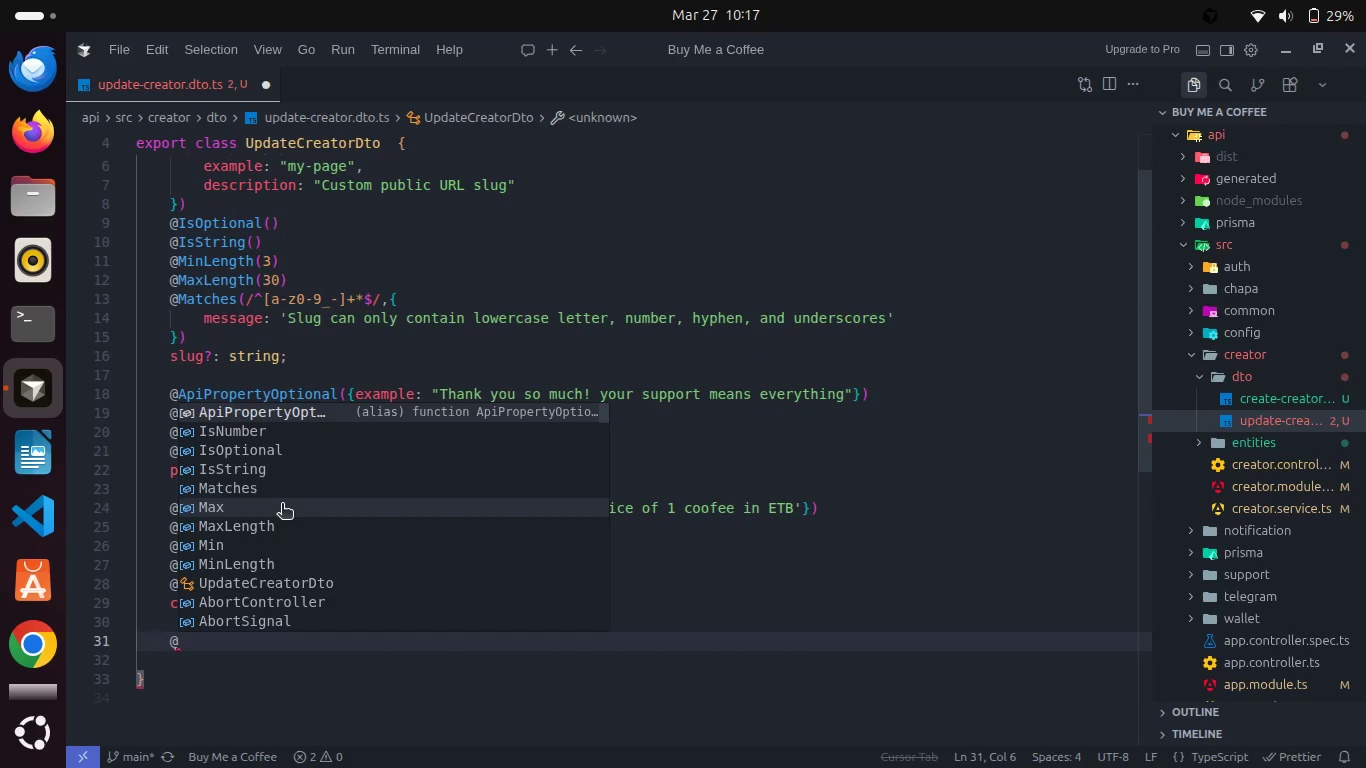 
type(@is)
key(Backspace)
key(Backspace)
key(Backspace)
type(IsOP)
 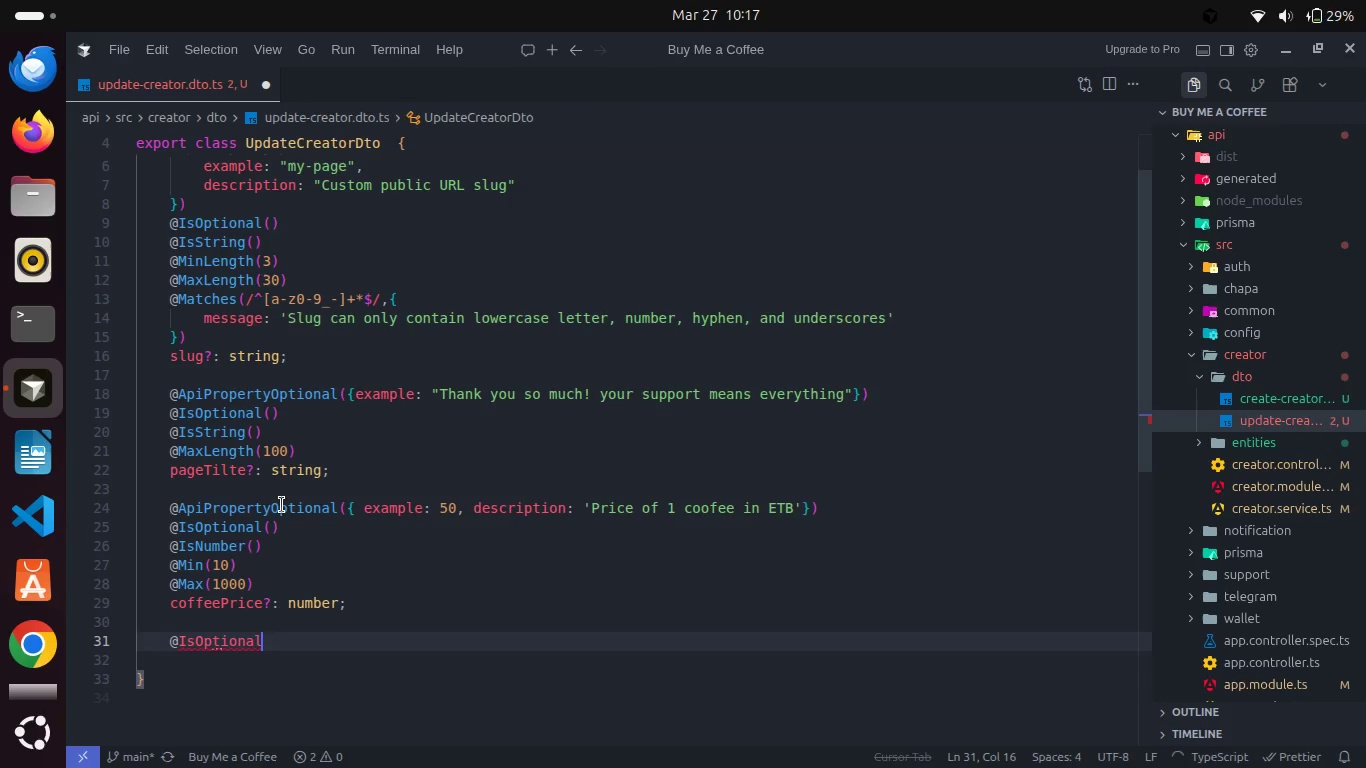 
 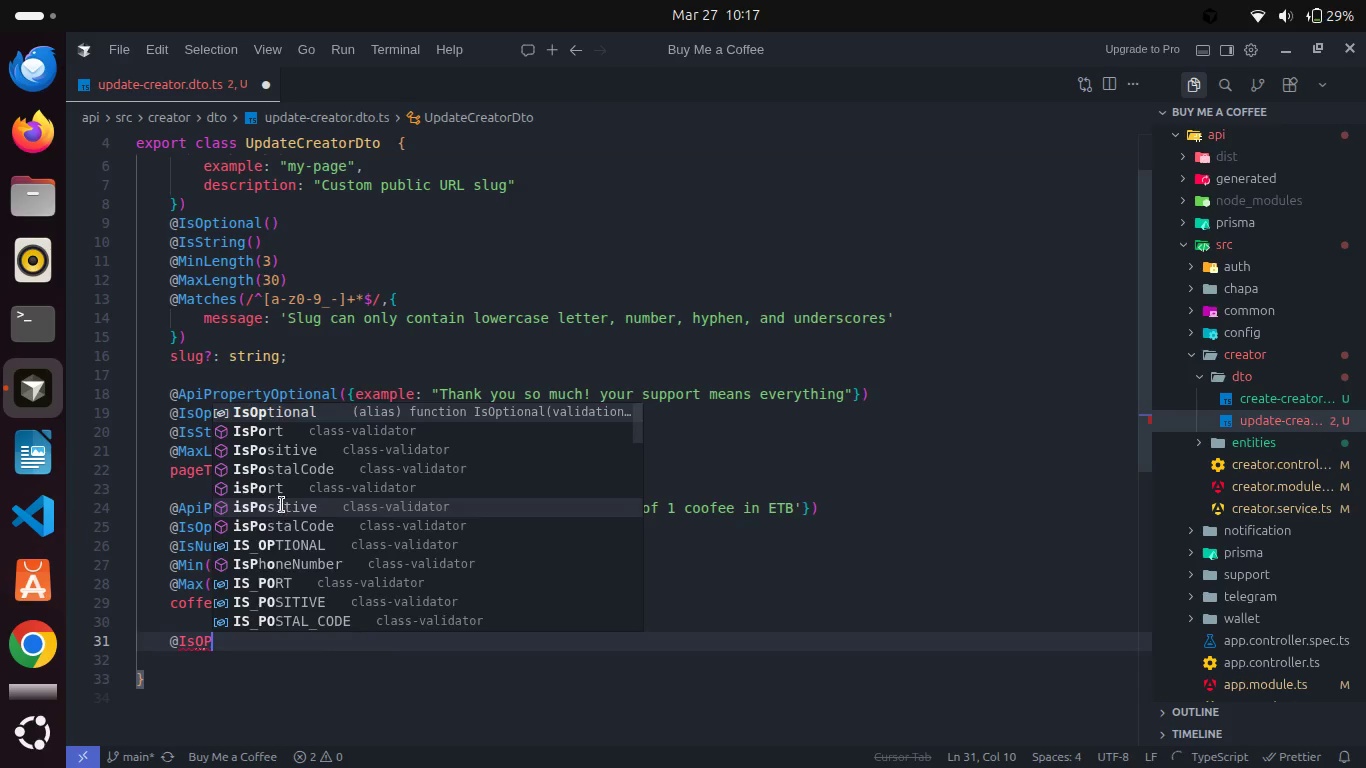 
key(Enter)
 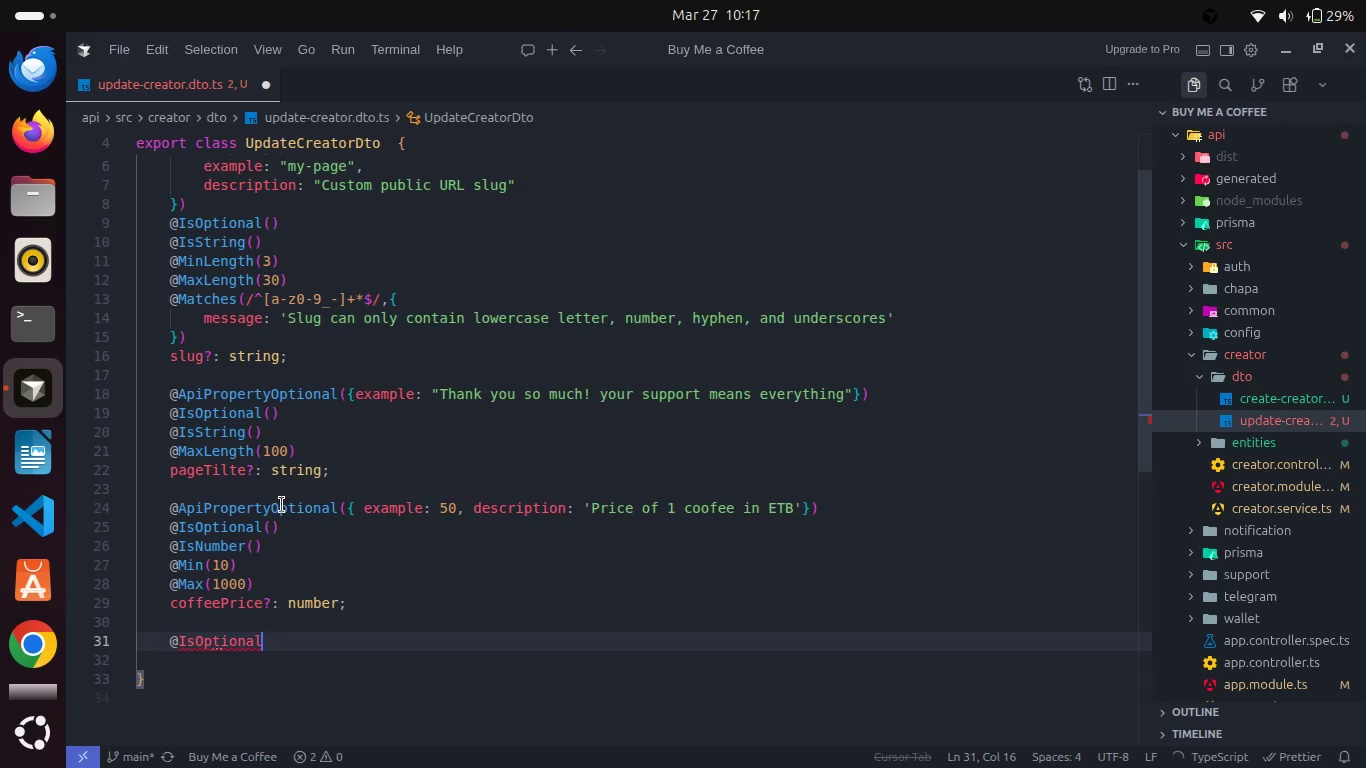 
type(())
 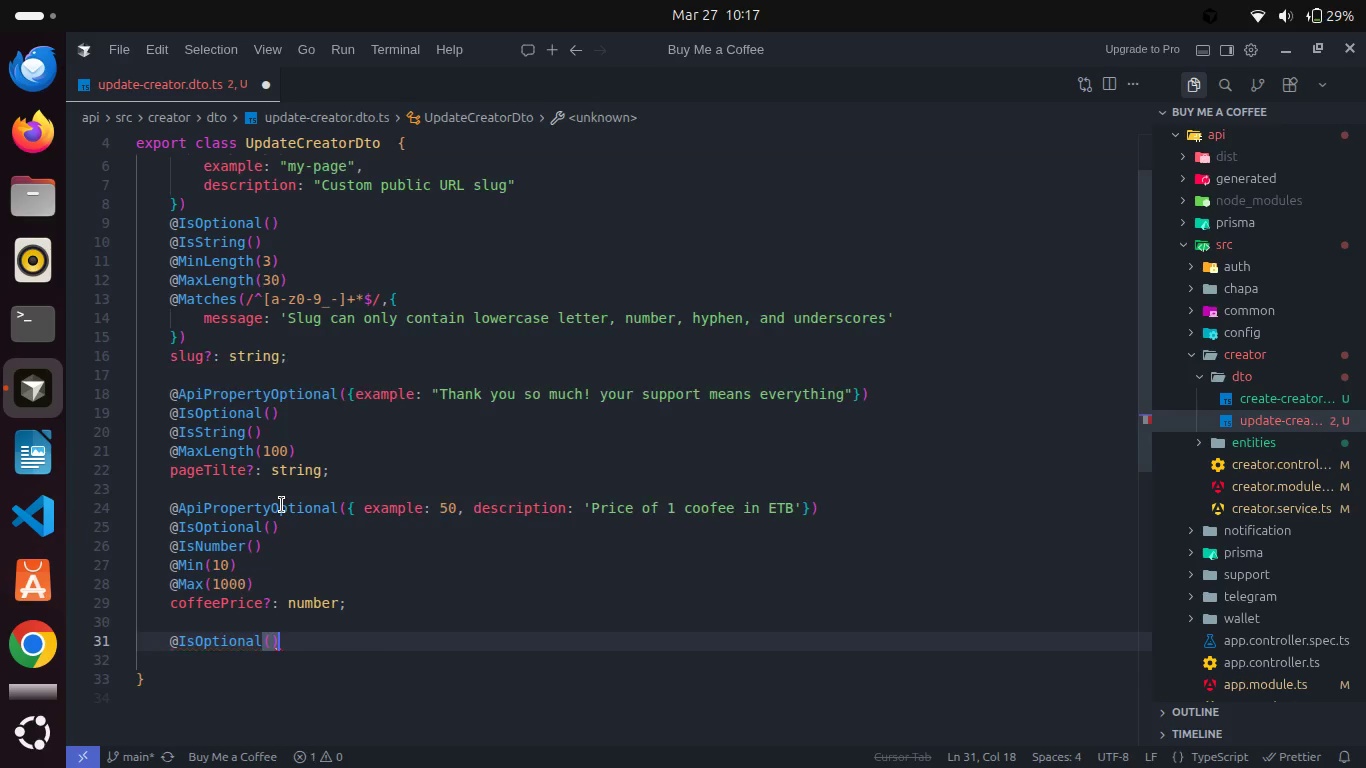 
key(Enter)
 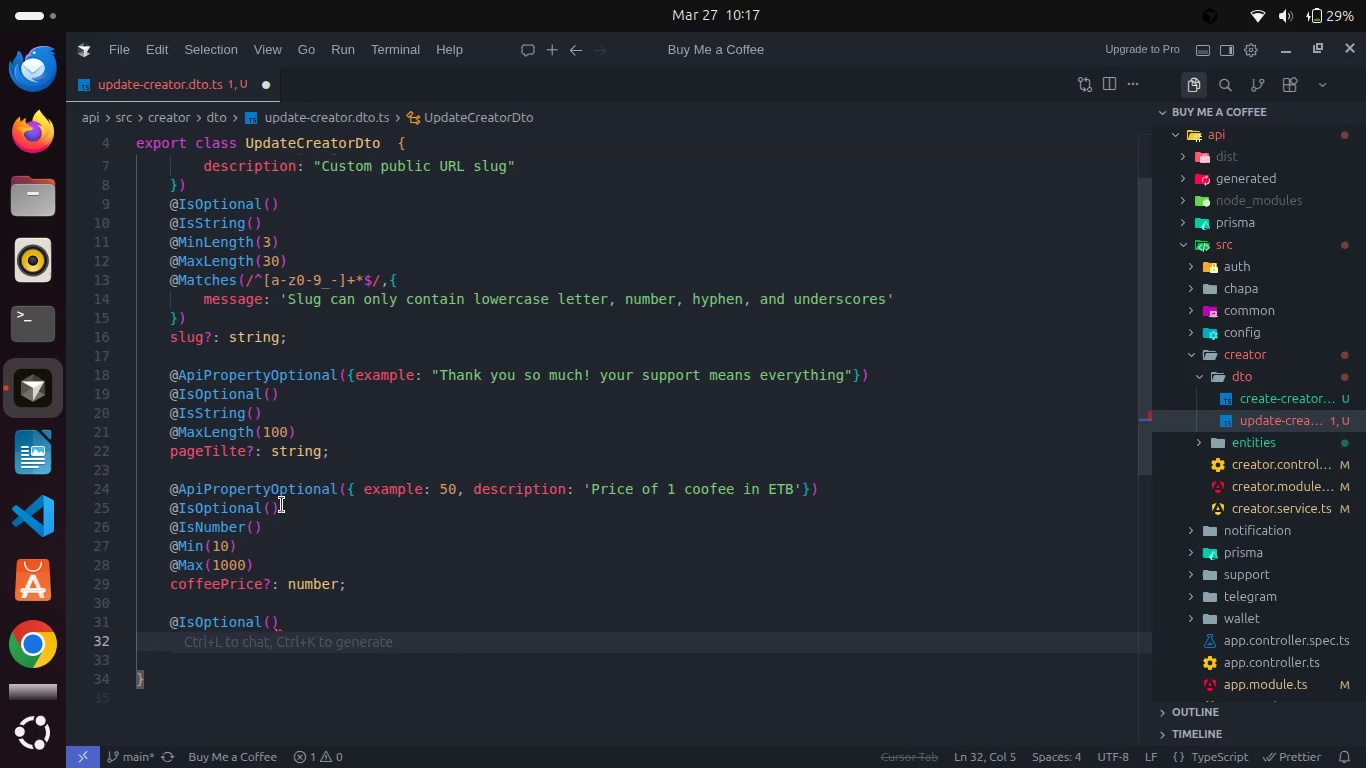 
type(@IsOb)
 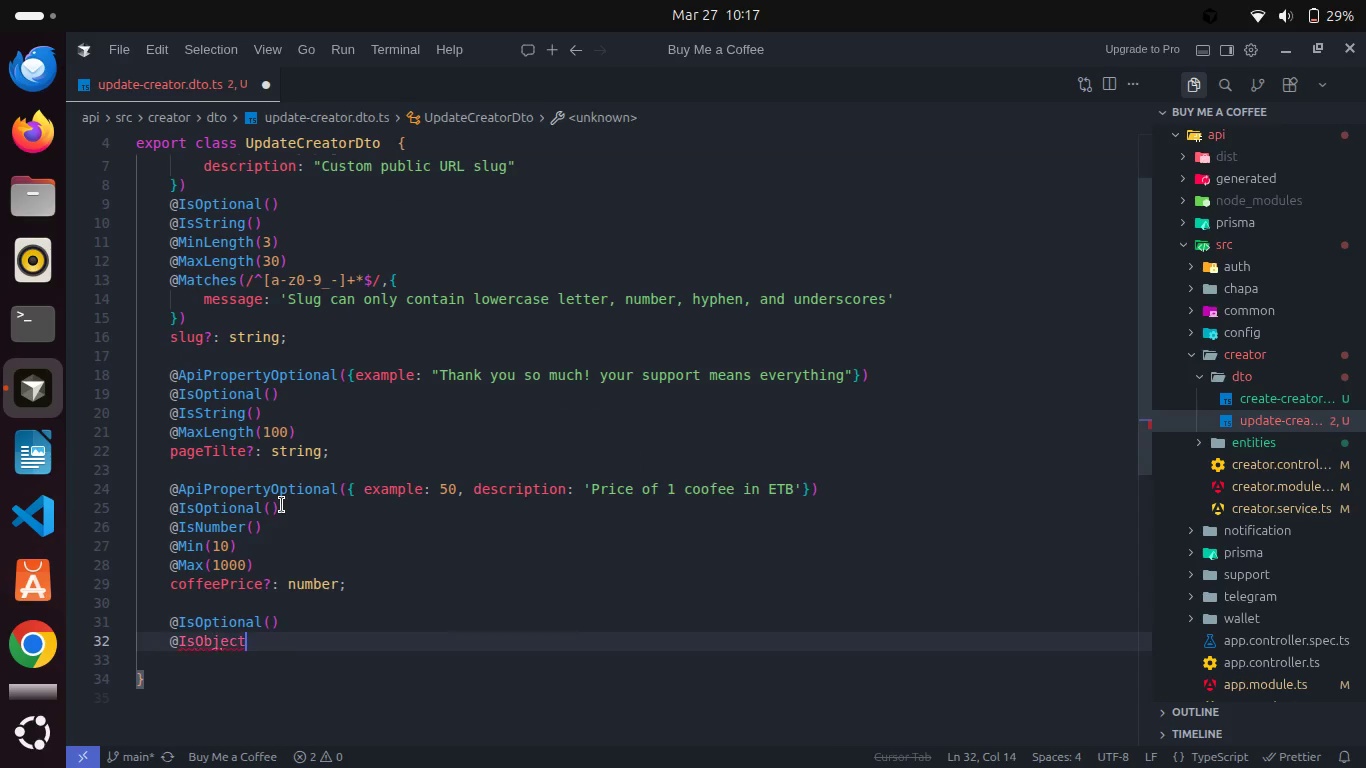 
 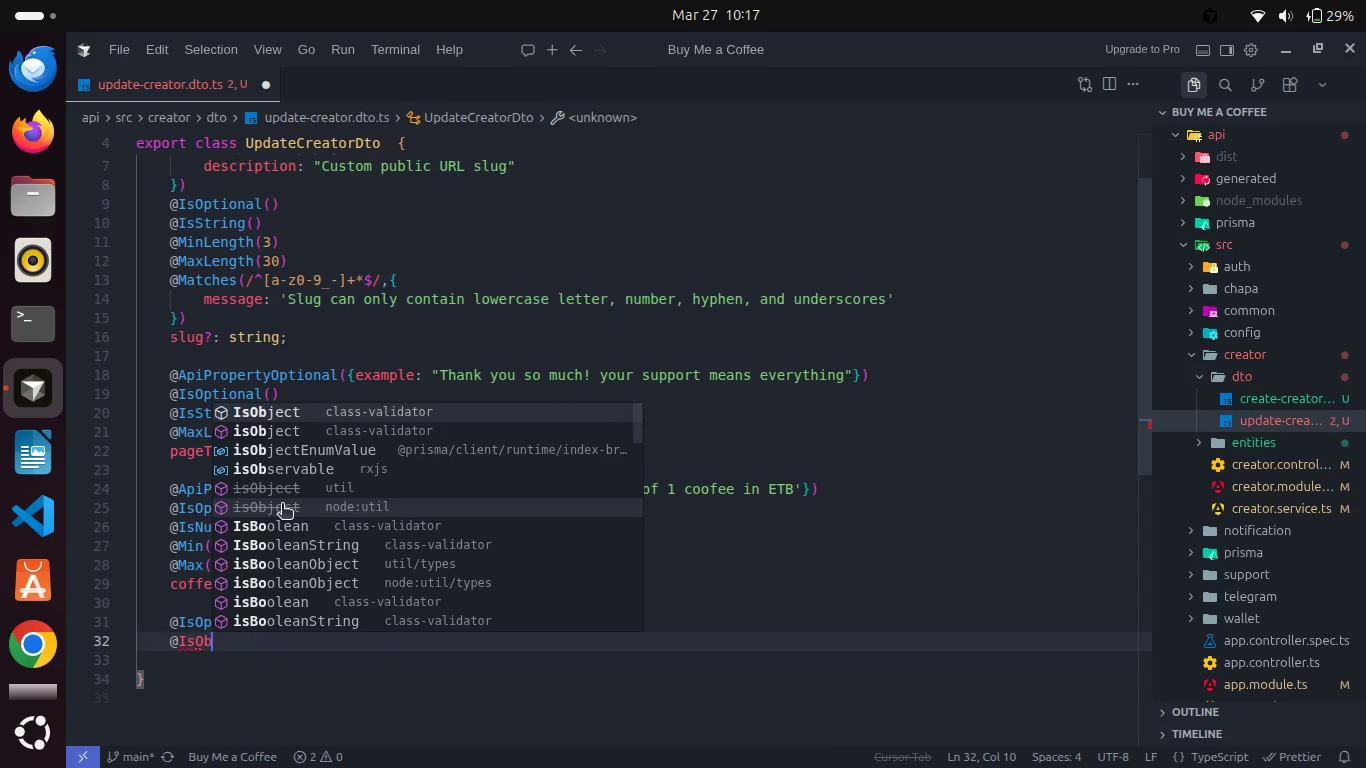 
key(Enter)
 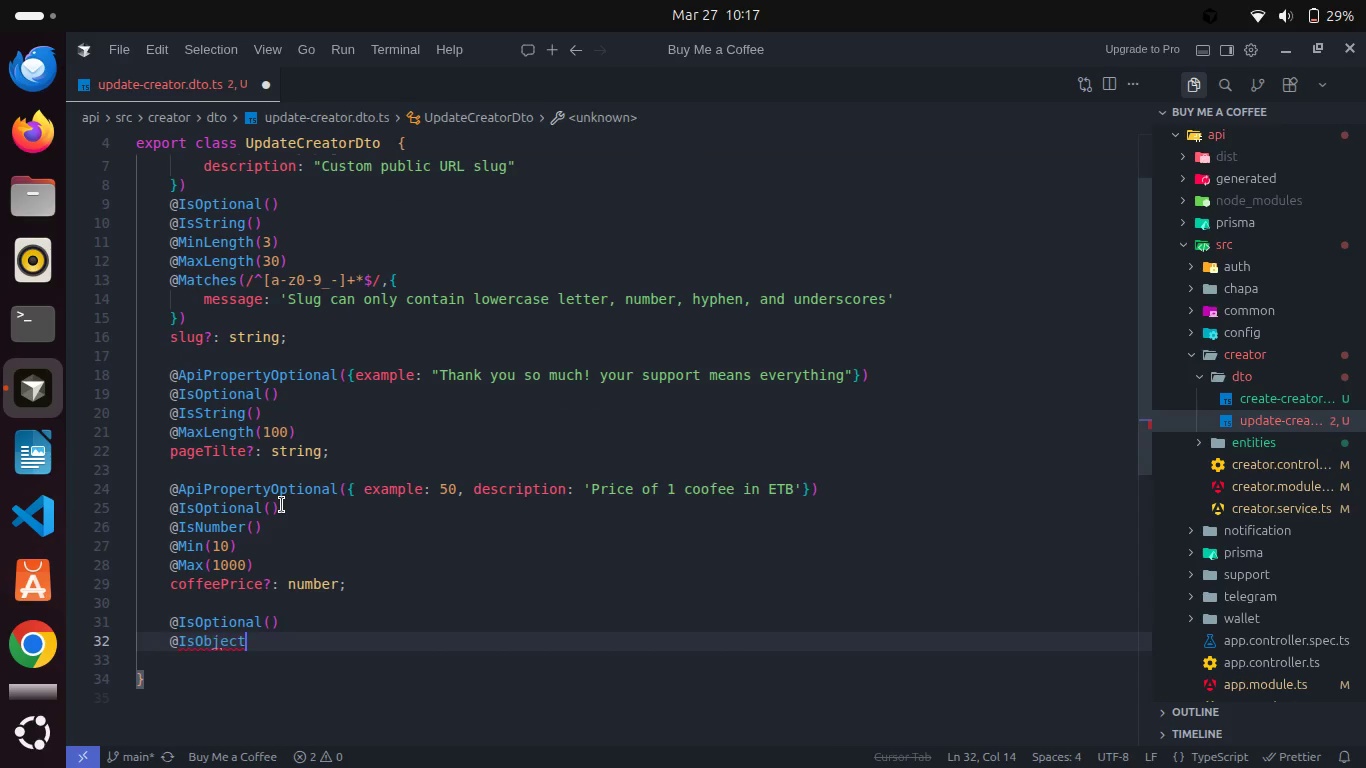 
type(())
 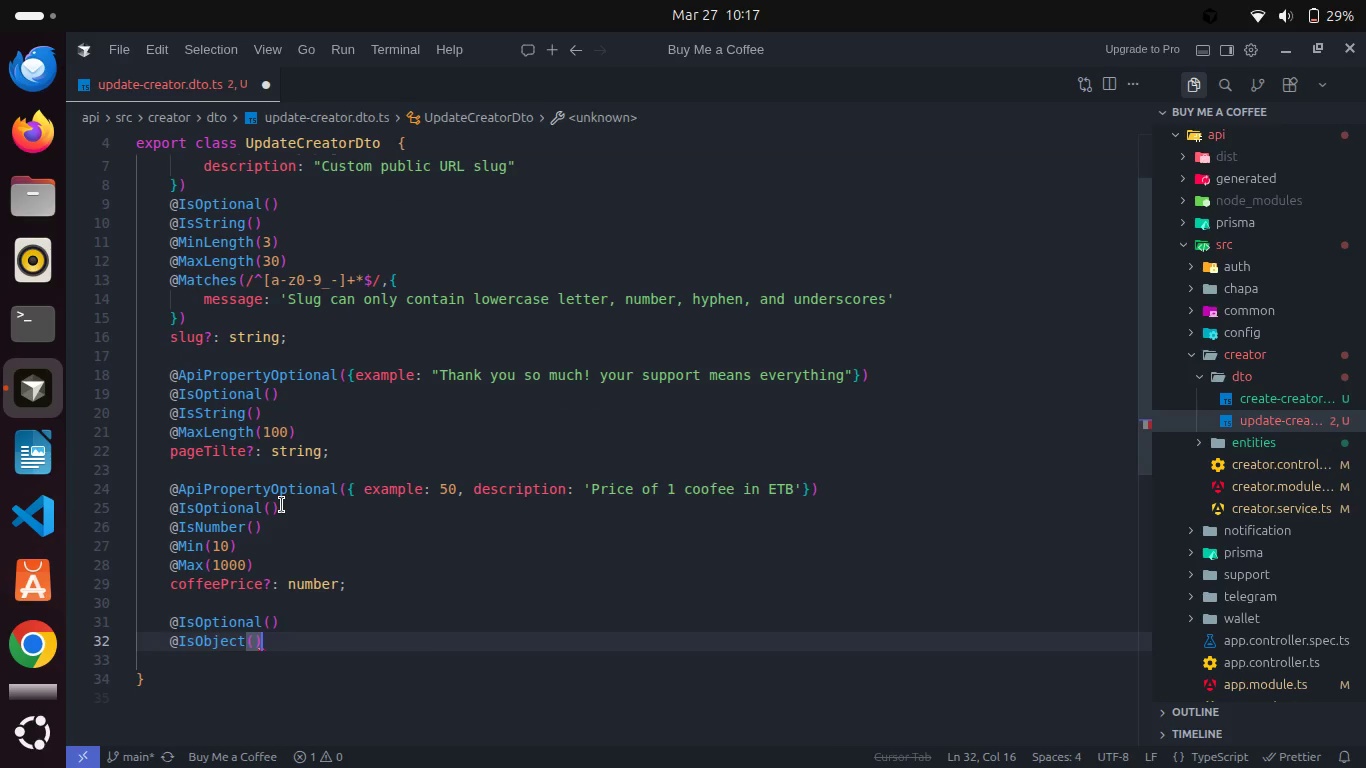 
key(Enter)
 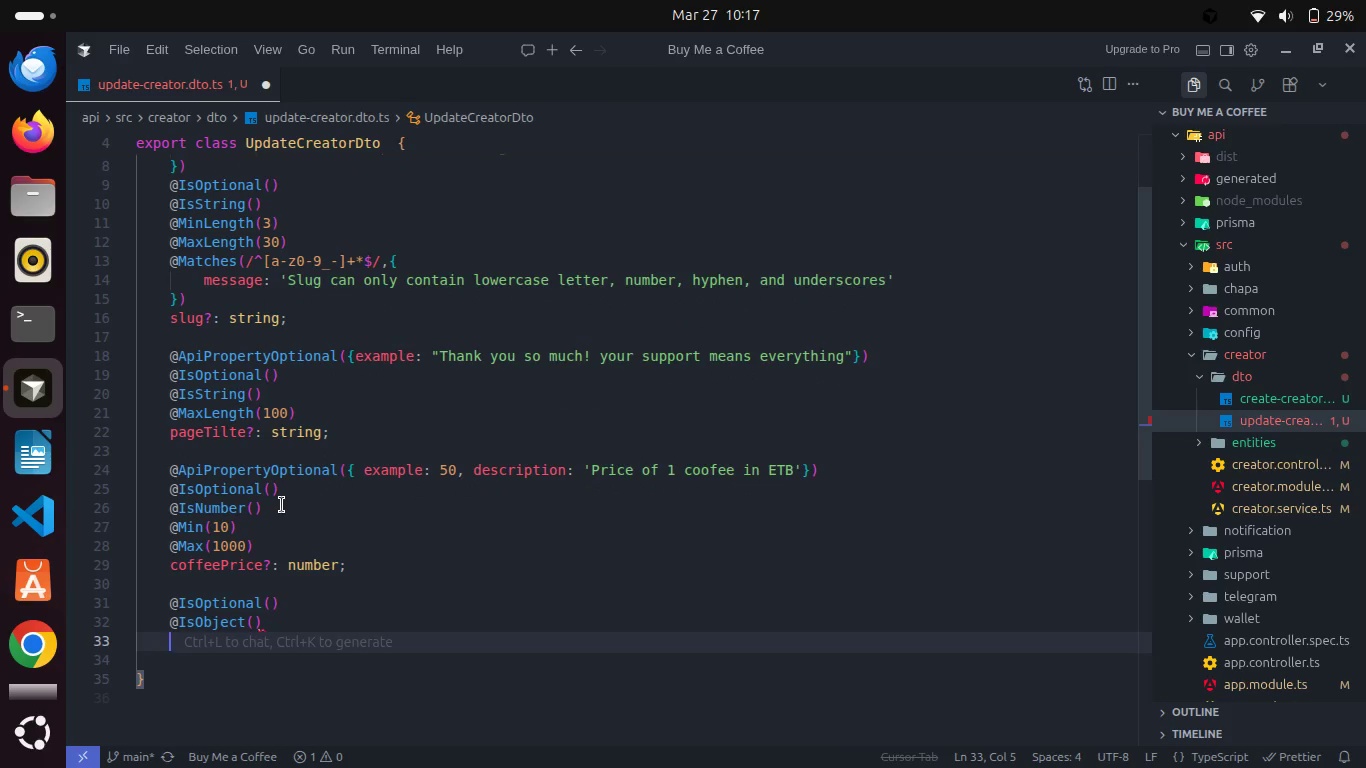 
type(socile)
key(Backspace)
key(Backspace)
type(alLing)
key(Backspace)
type(ks?: Reco)
 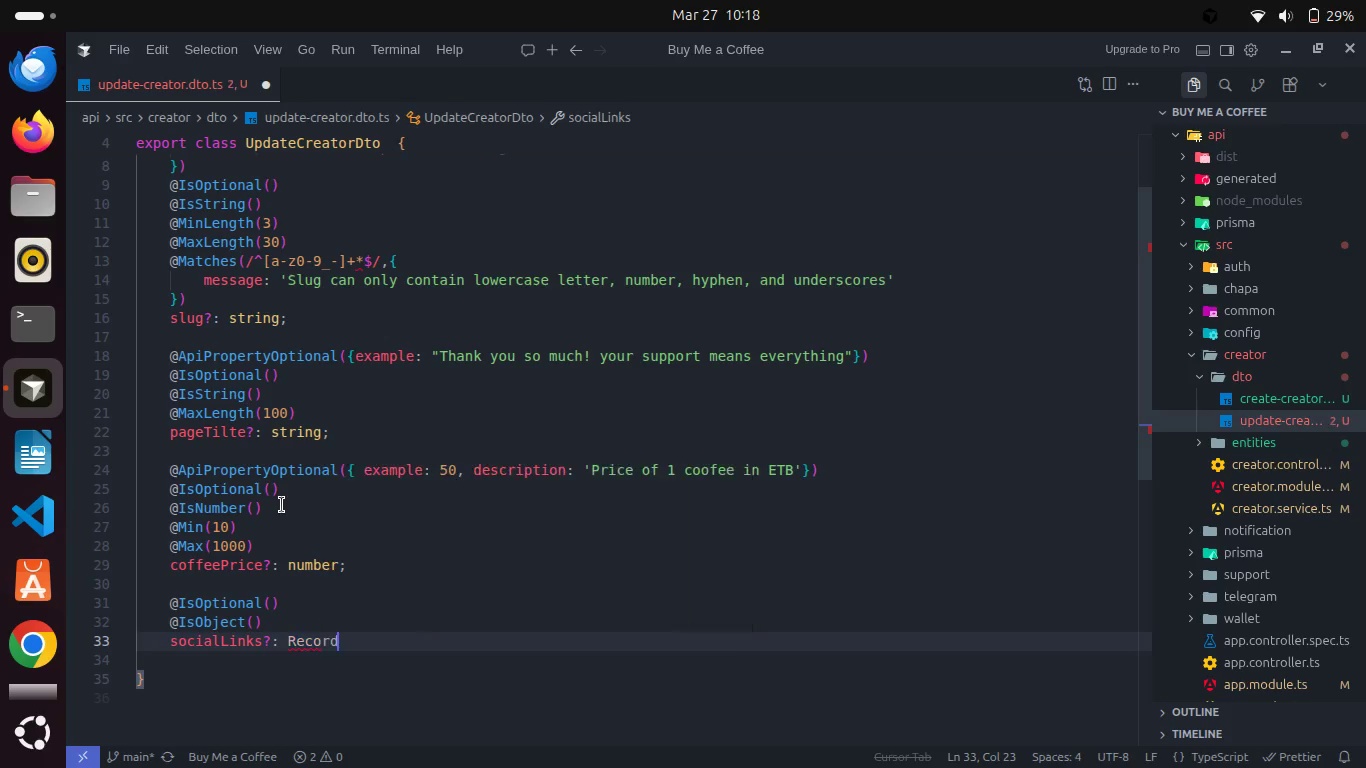 
key(Enter)
 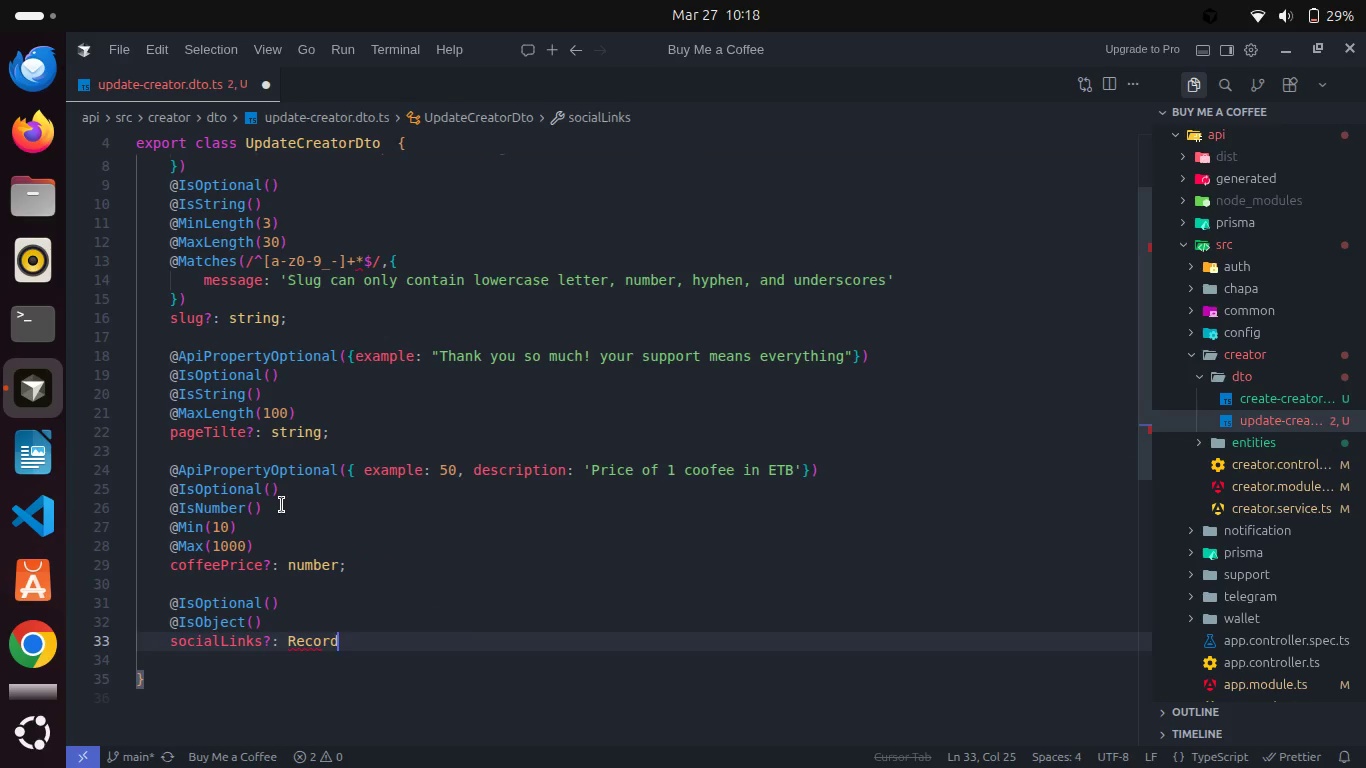 
type(<string)
 